 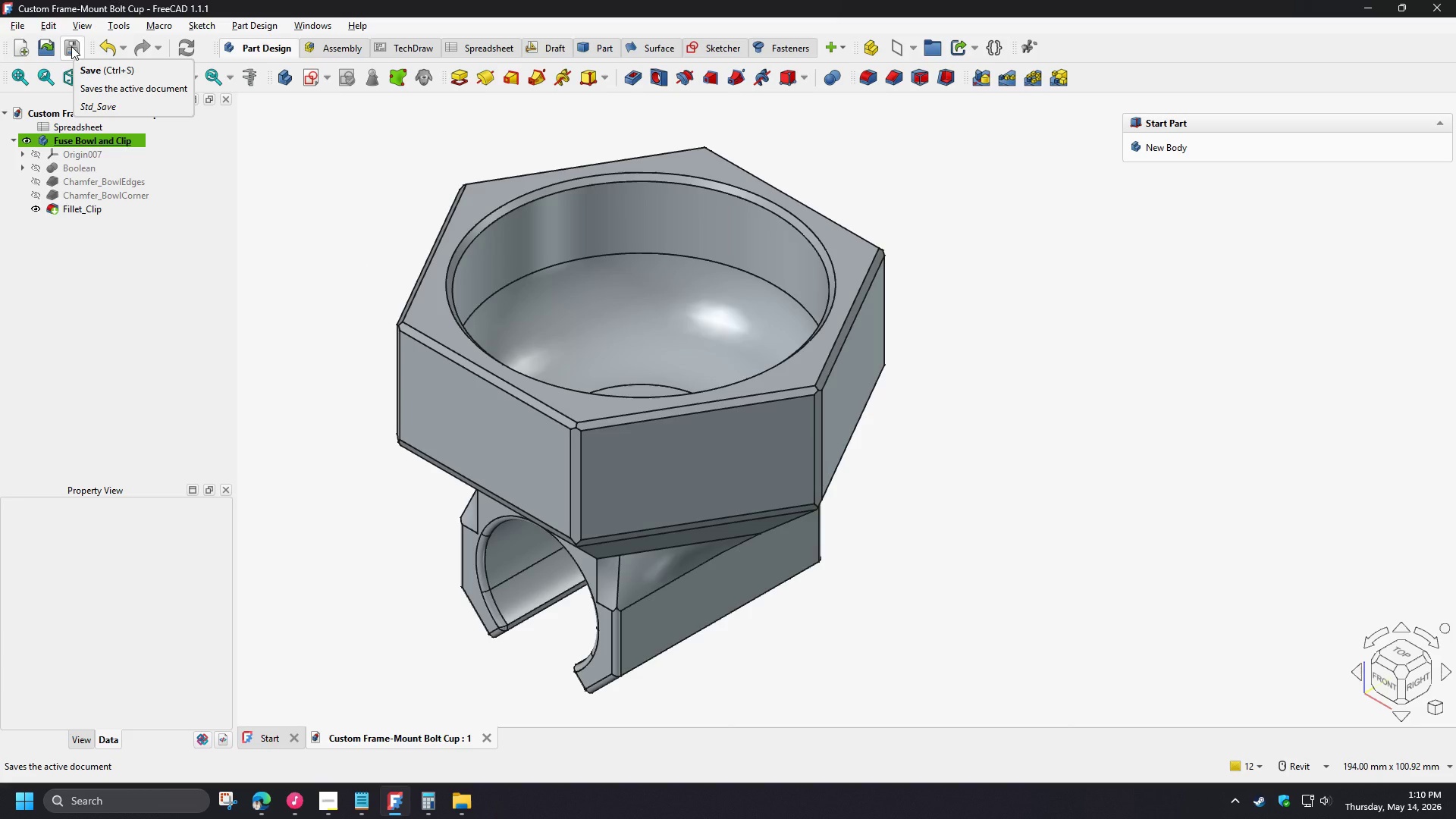 
left_click([139, 261])
 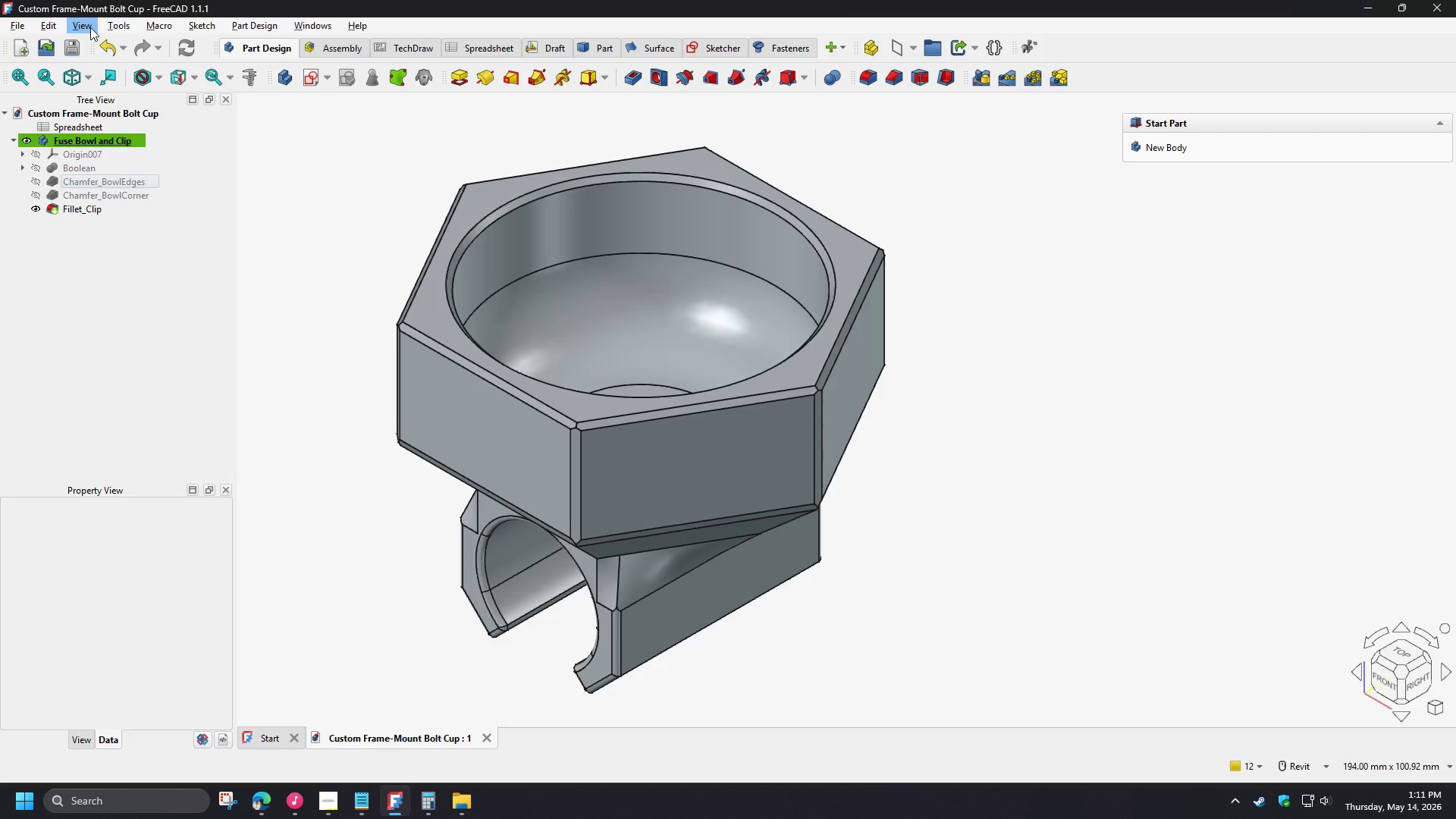 
wait(7.83)
 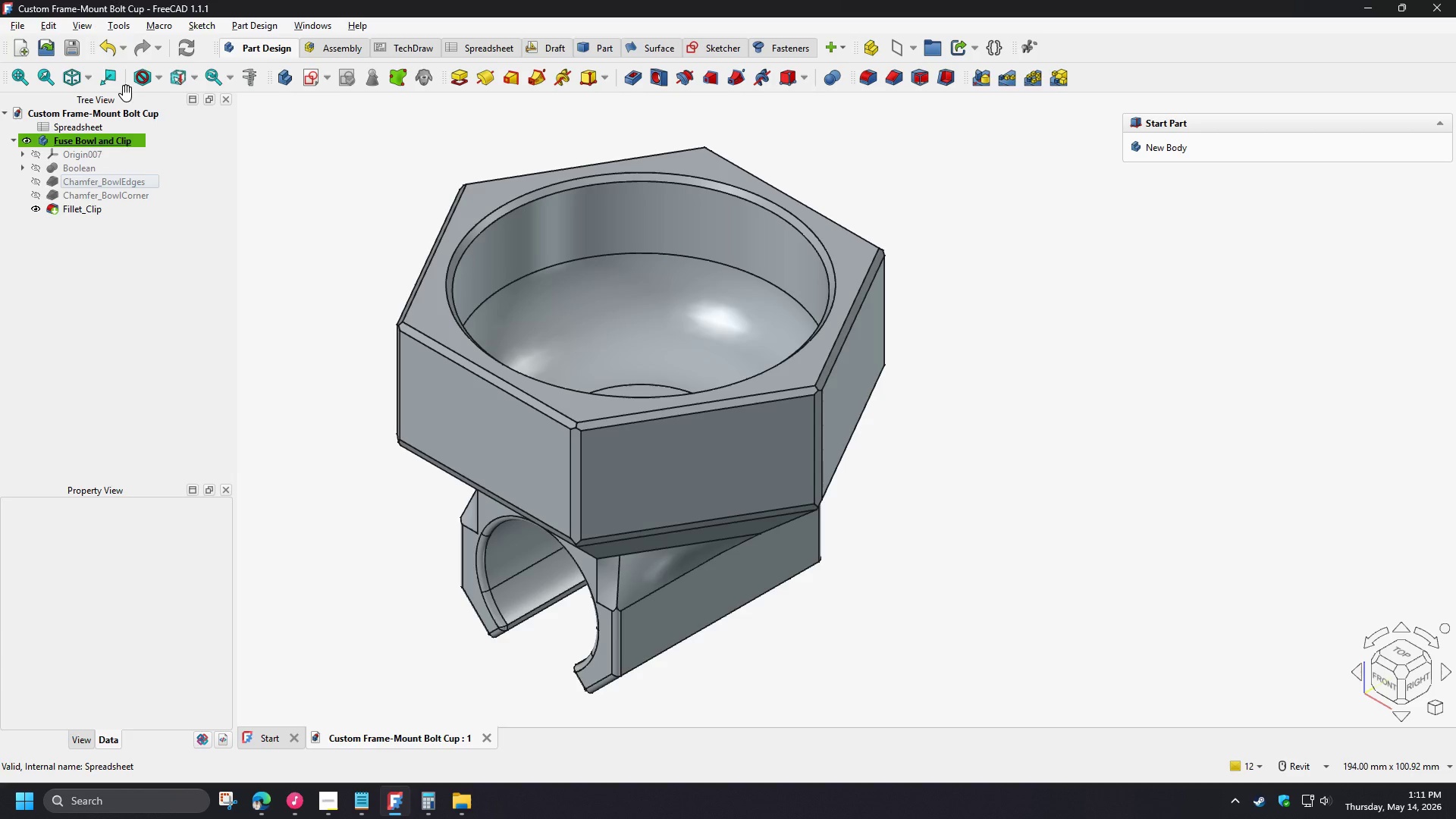 
left_click([80, 142])
 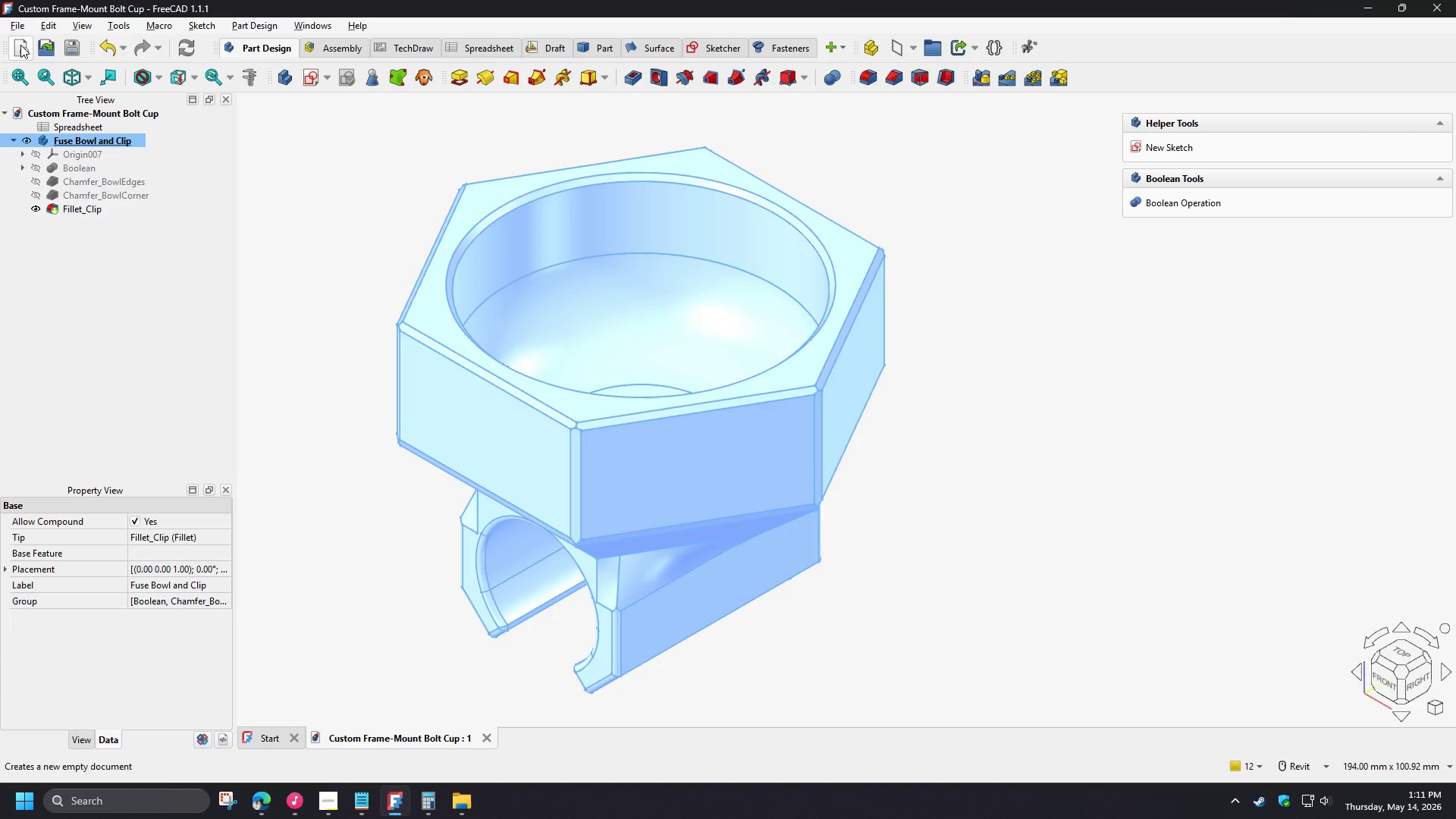 
left_click([20, 28])
 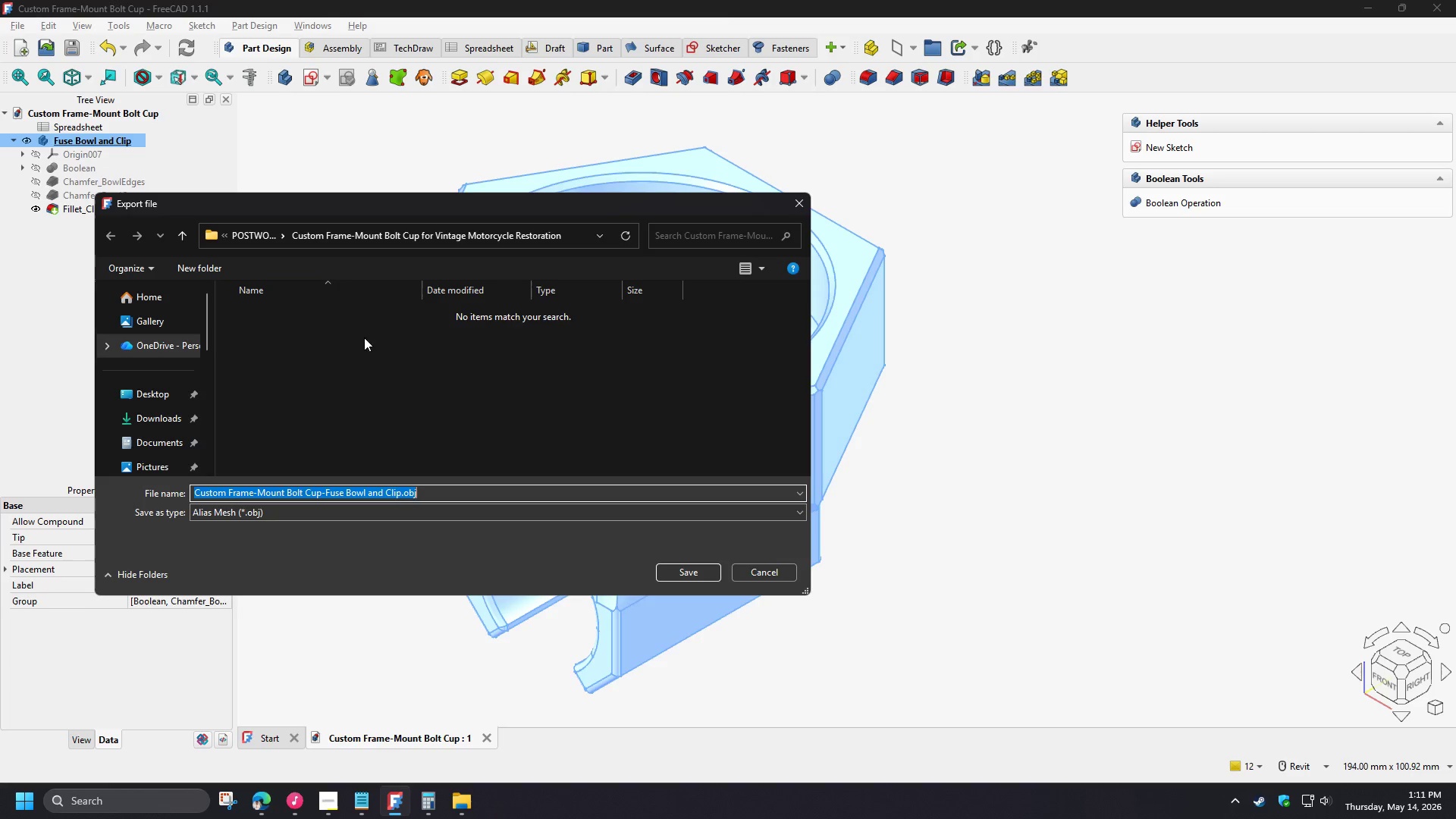 
left_click([255, 234])
 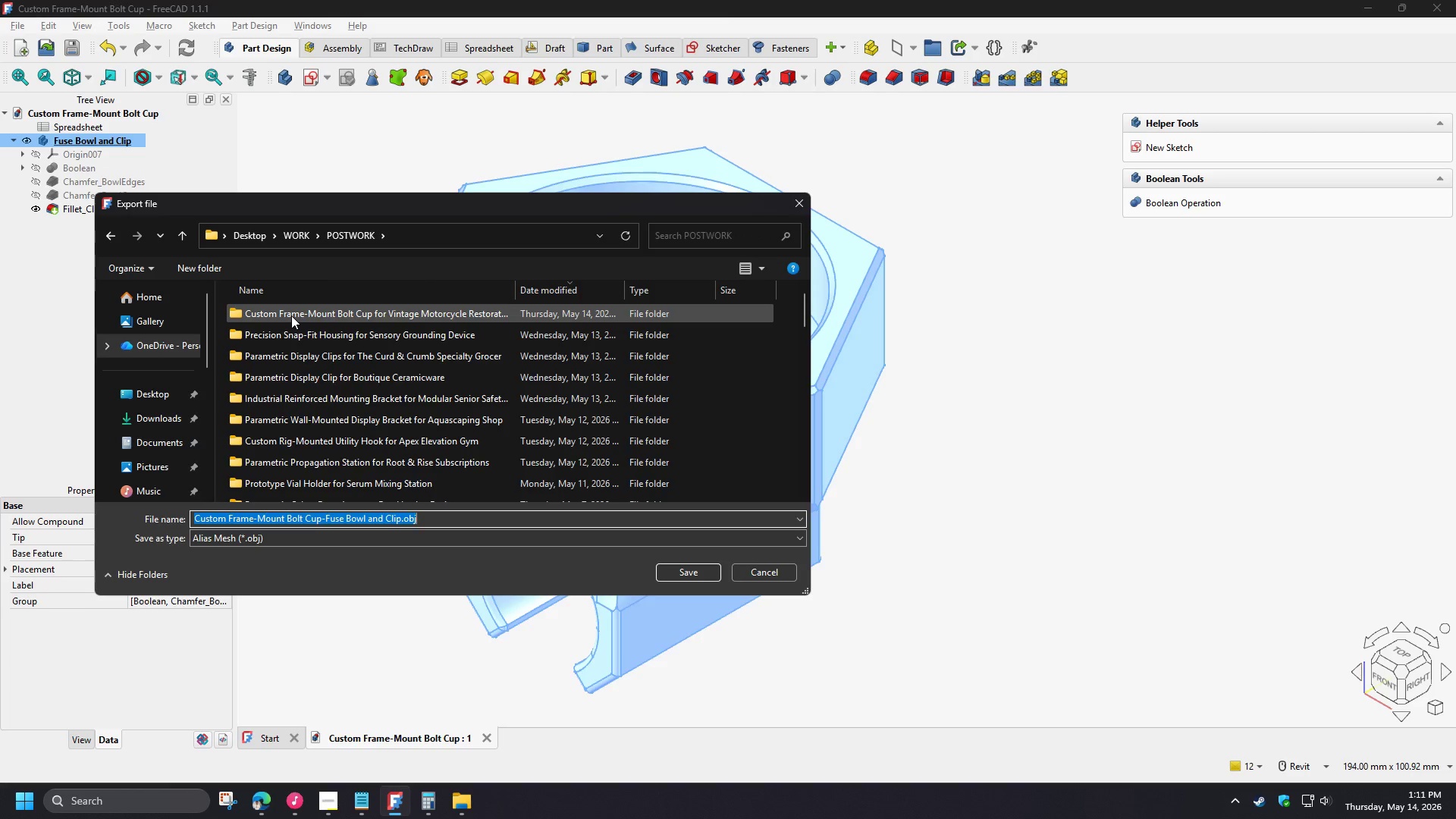 
double_click([291, 315])
 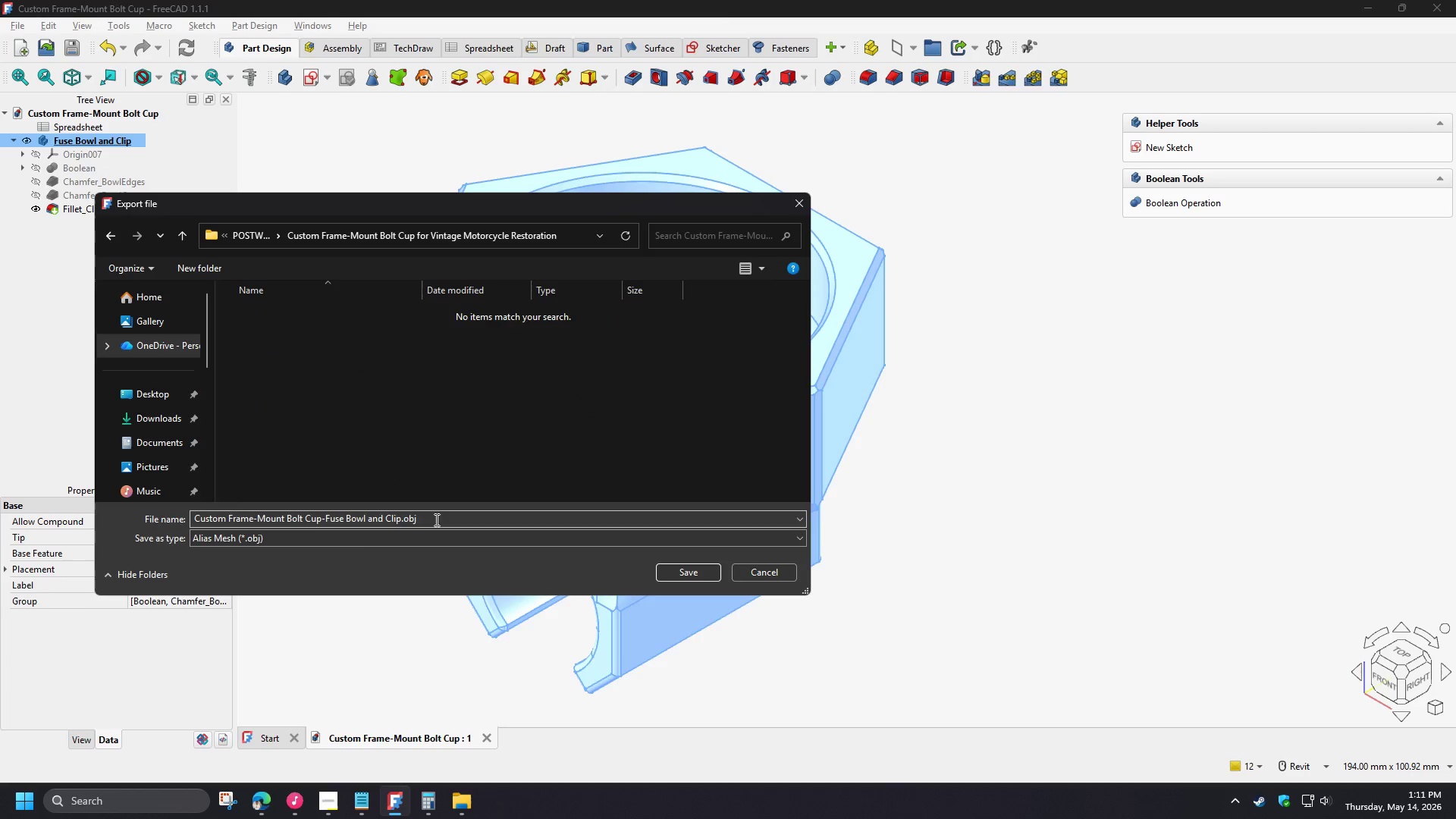 
left_click([374, 548])
 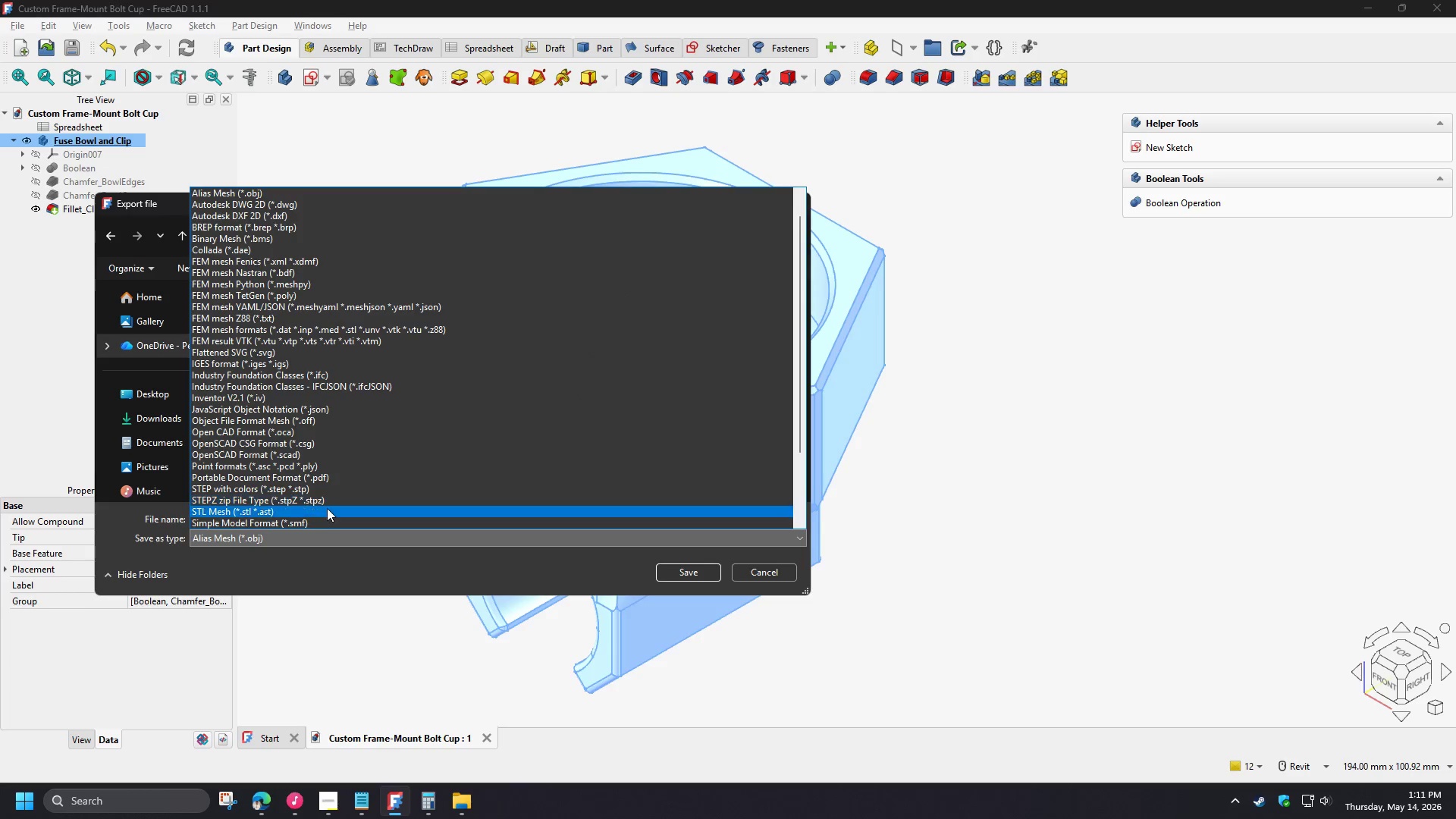 
left_click([327, 509])
 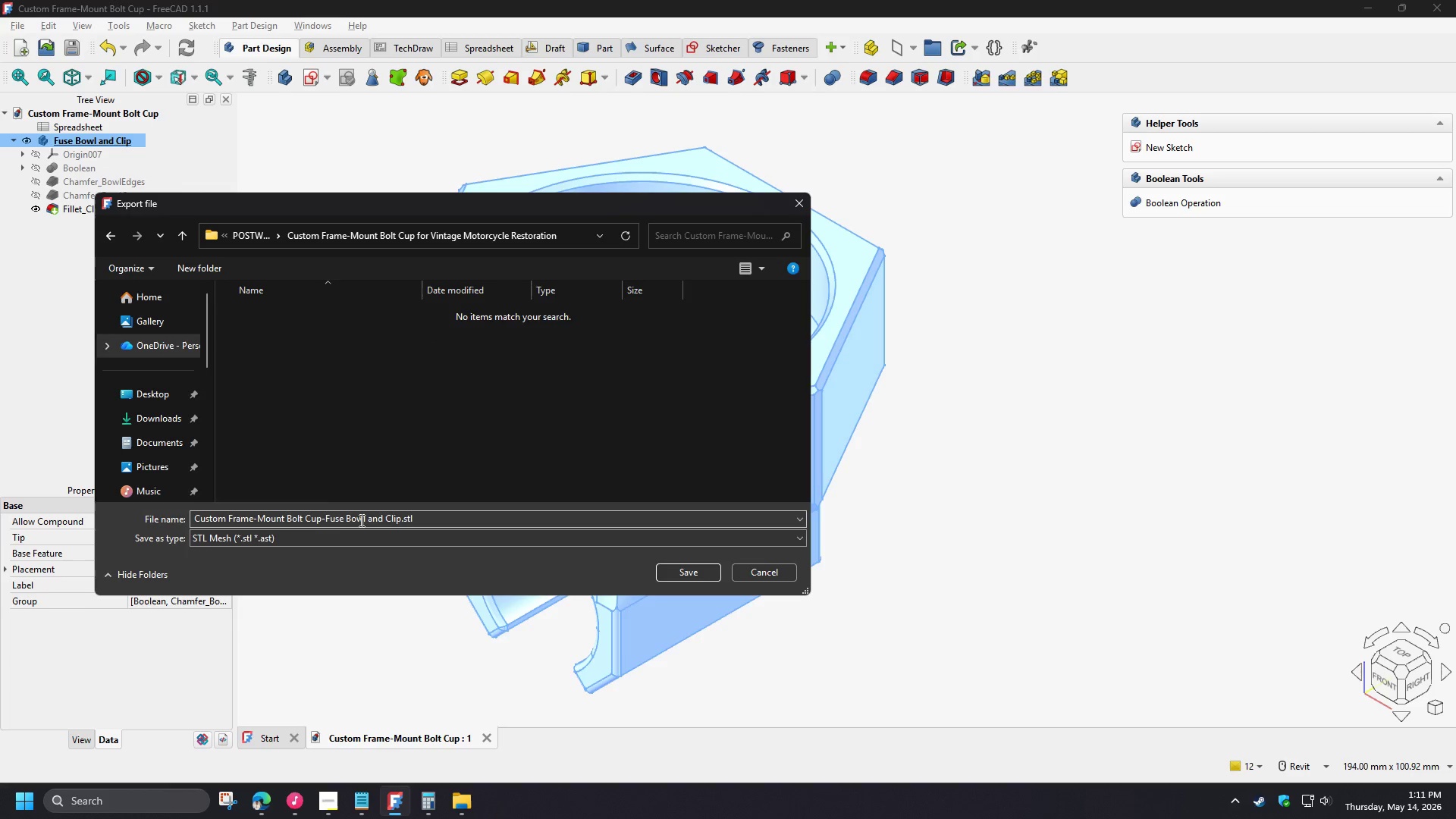 
left_click([361, 520])
 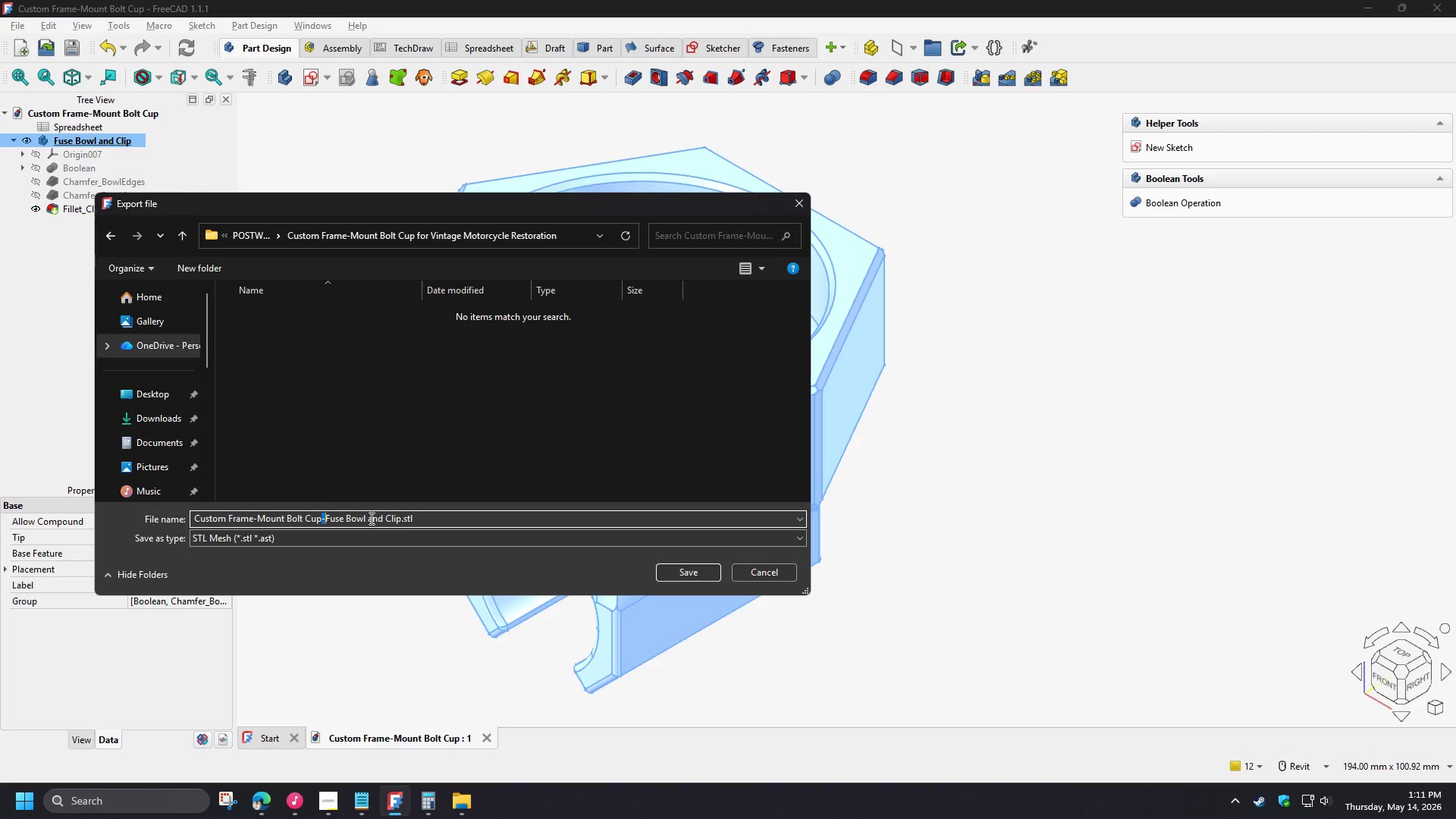 
left_click_drag(start_coordinate=[422, 519], to_coordinate=[322, 522])
 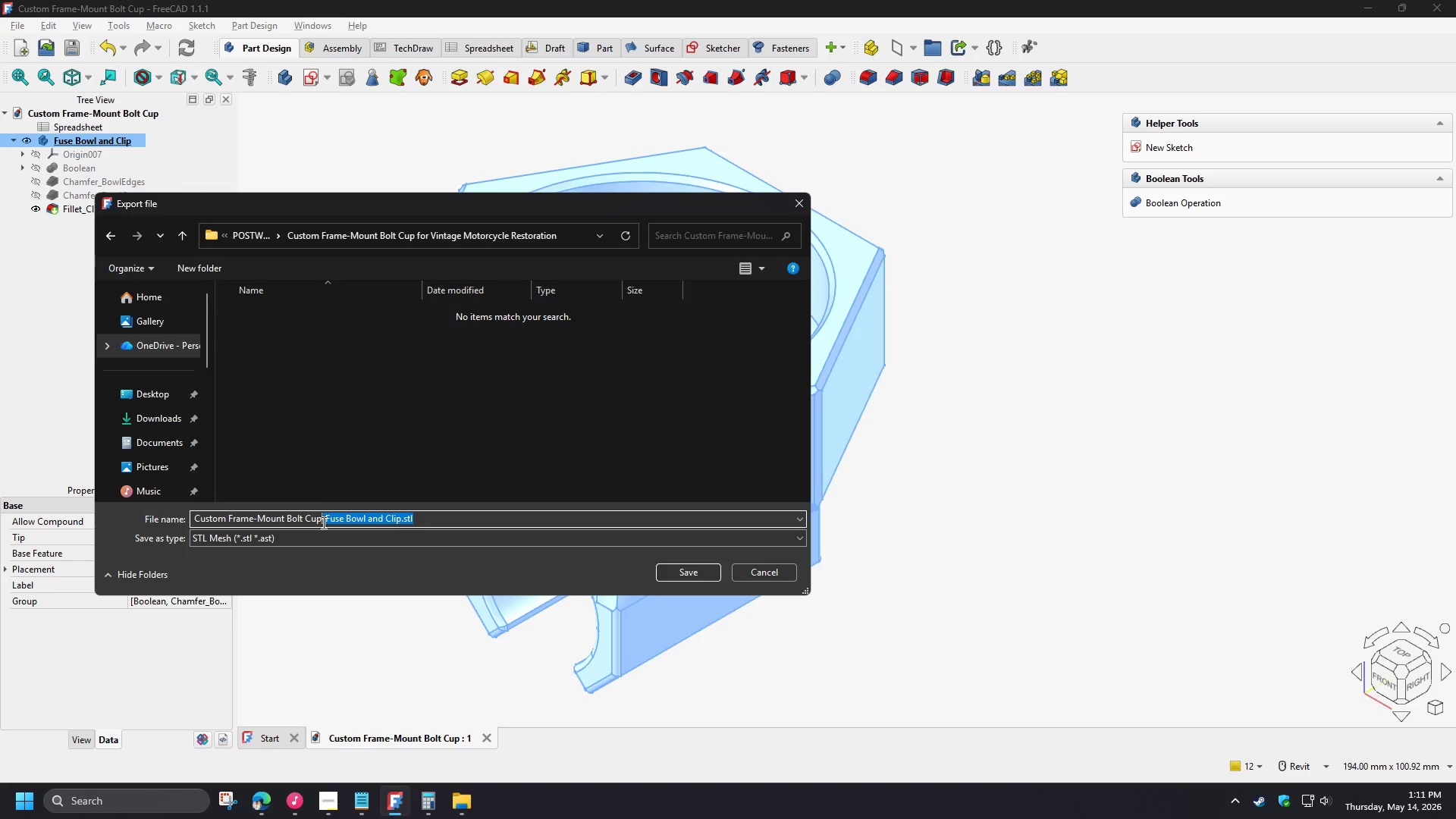 
type(_STL file)
 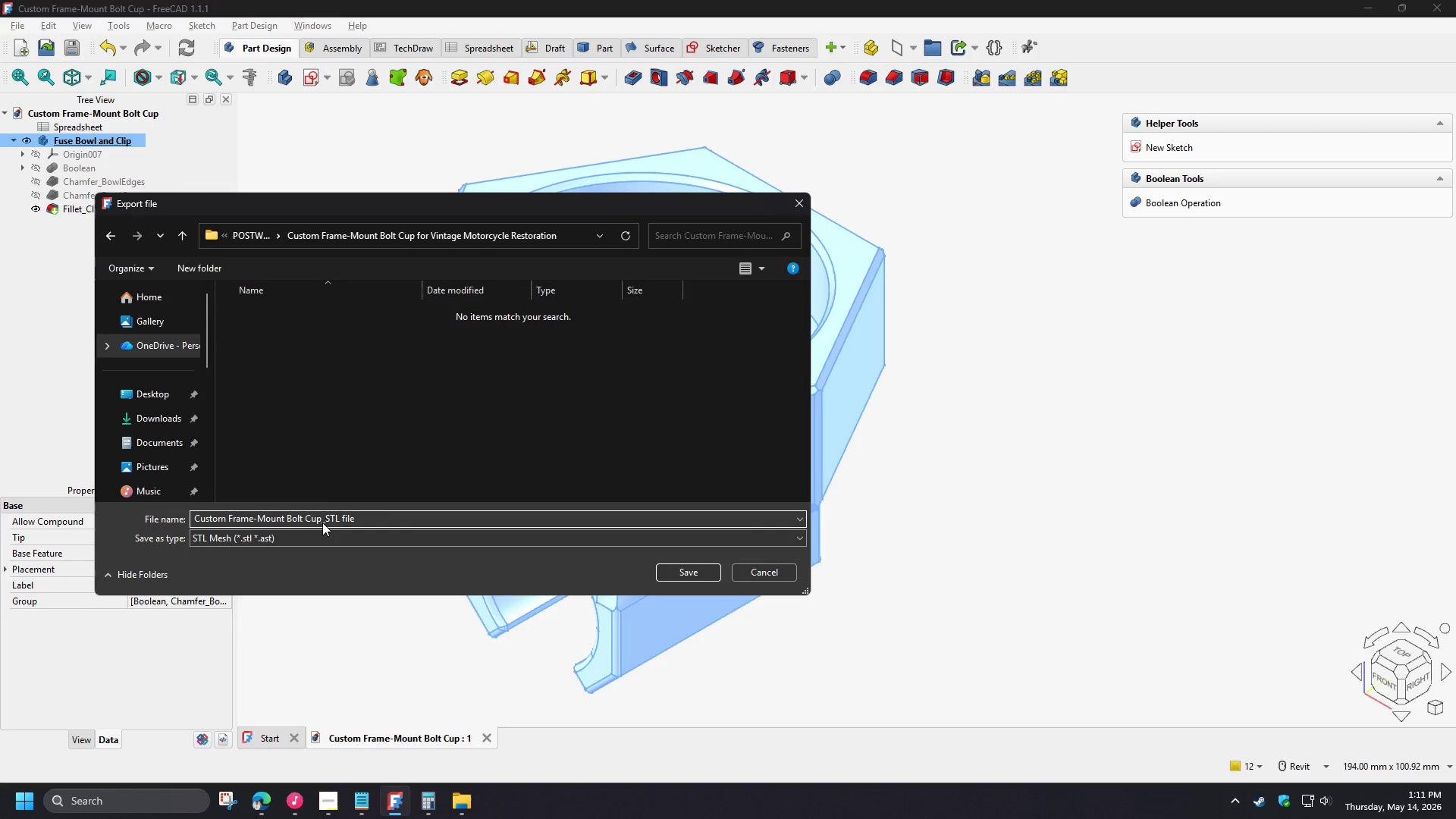 
left_click([695, 576])
 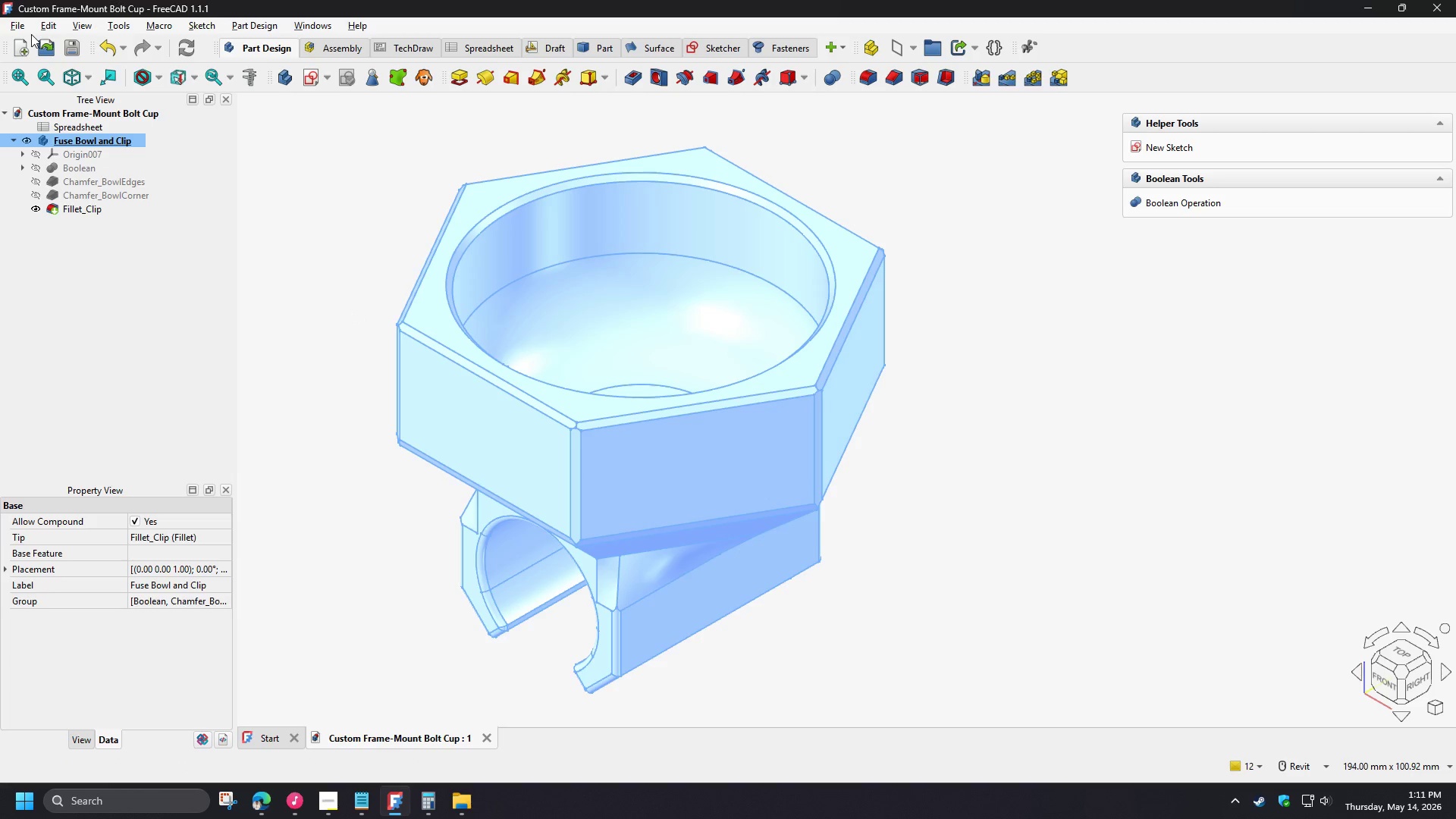 
left_click([27, 29])
 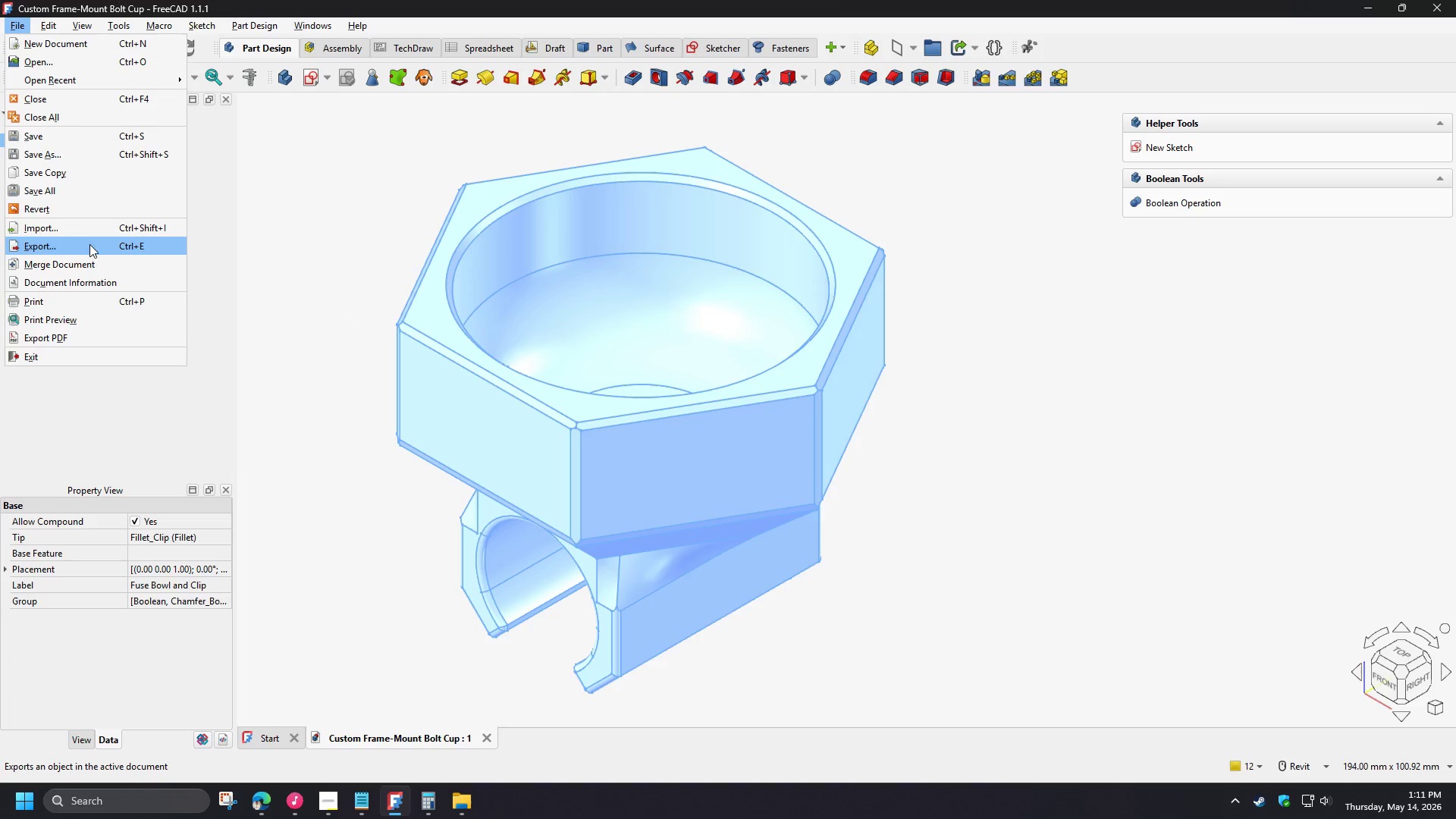 
left_click([86, 246])
 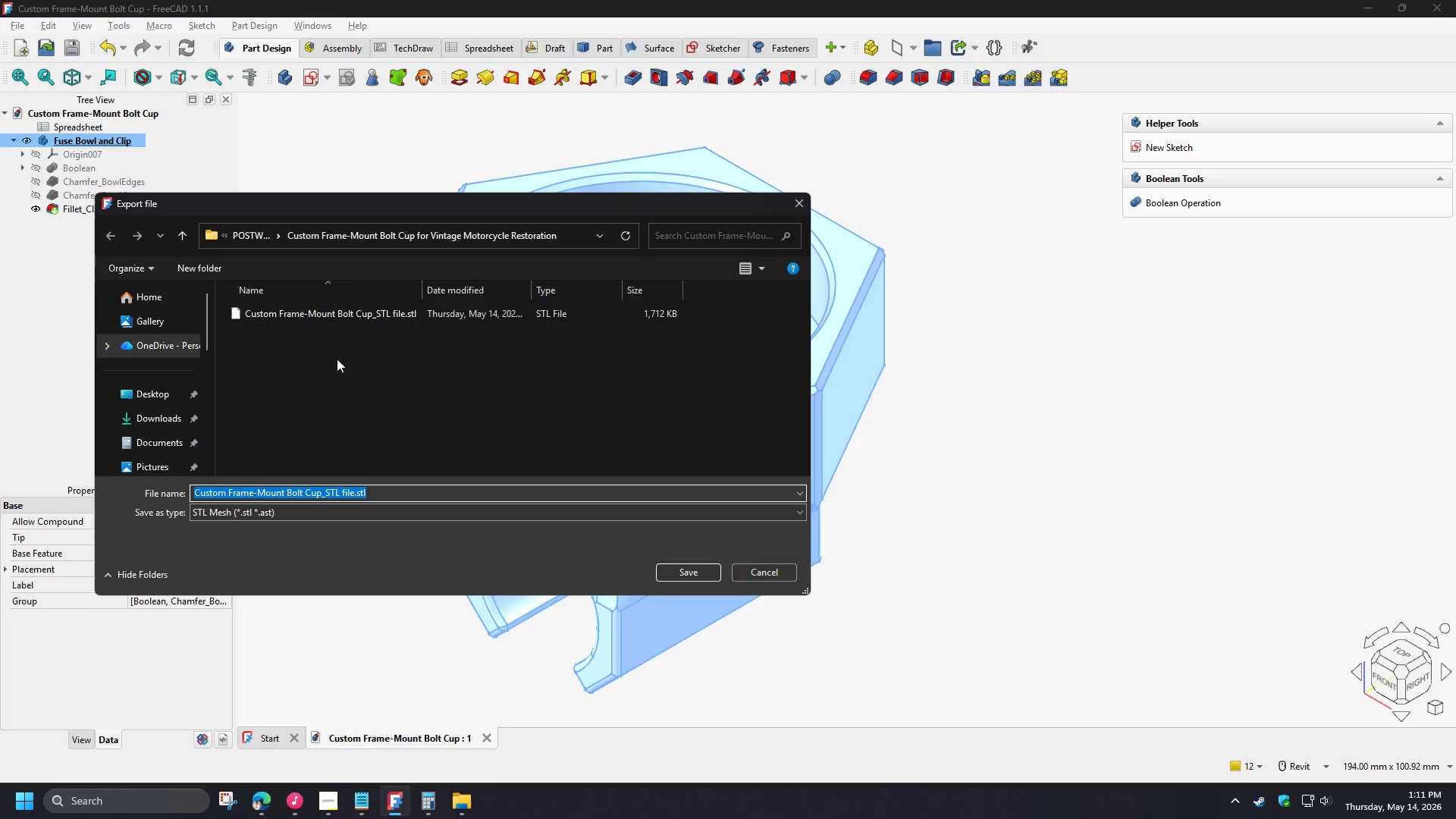 
wait(5.03)
 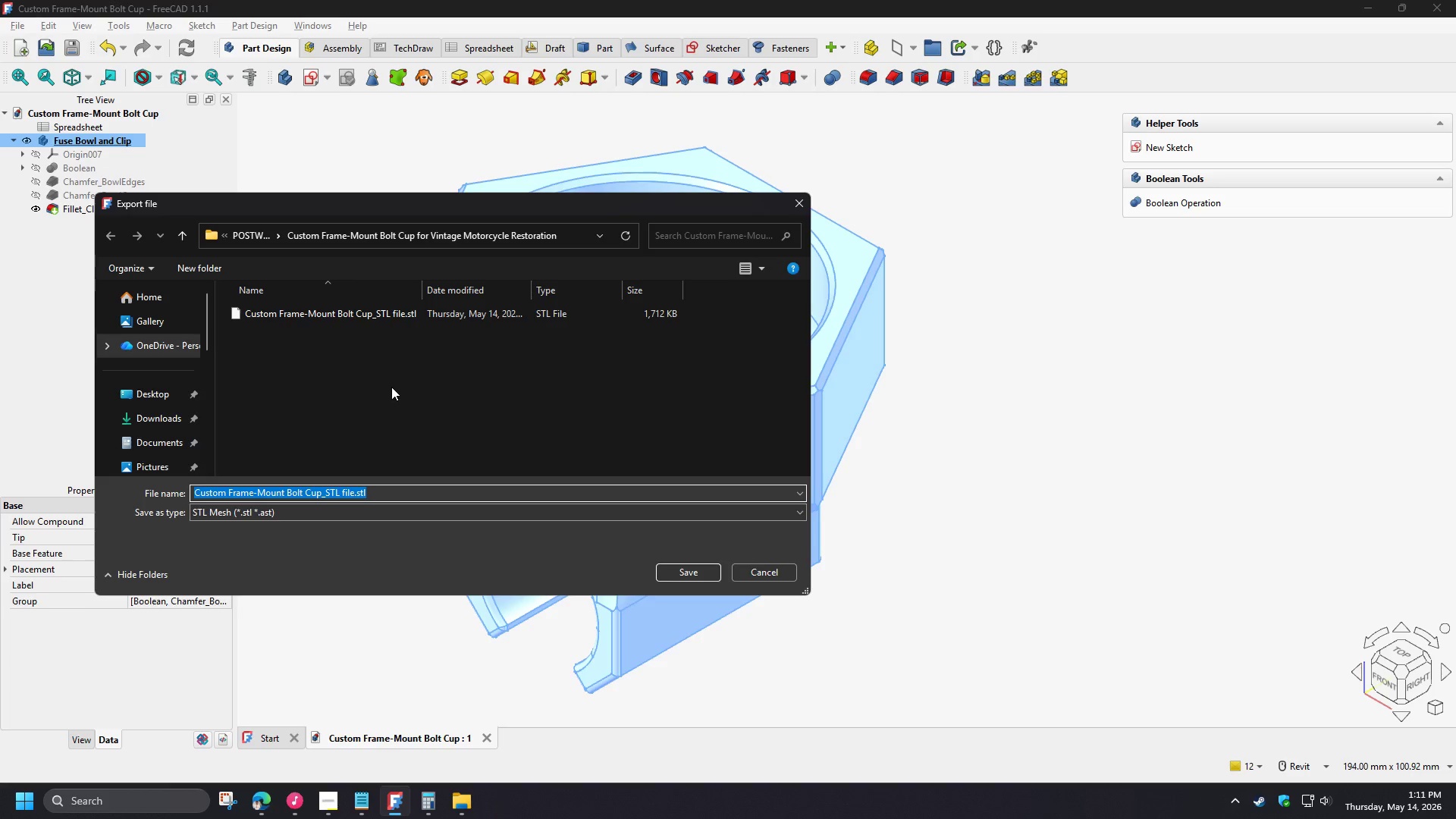 
left_click([324, 513])
 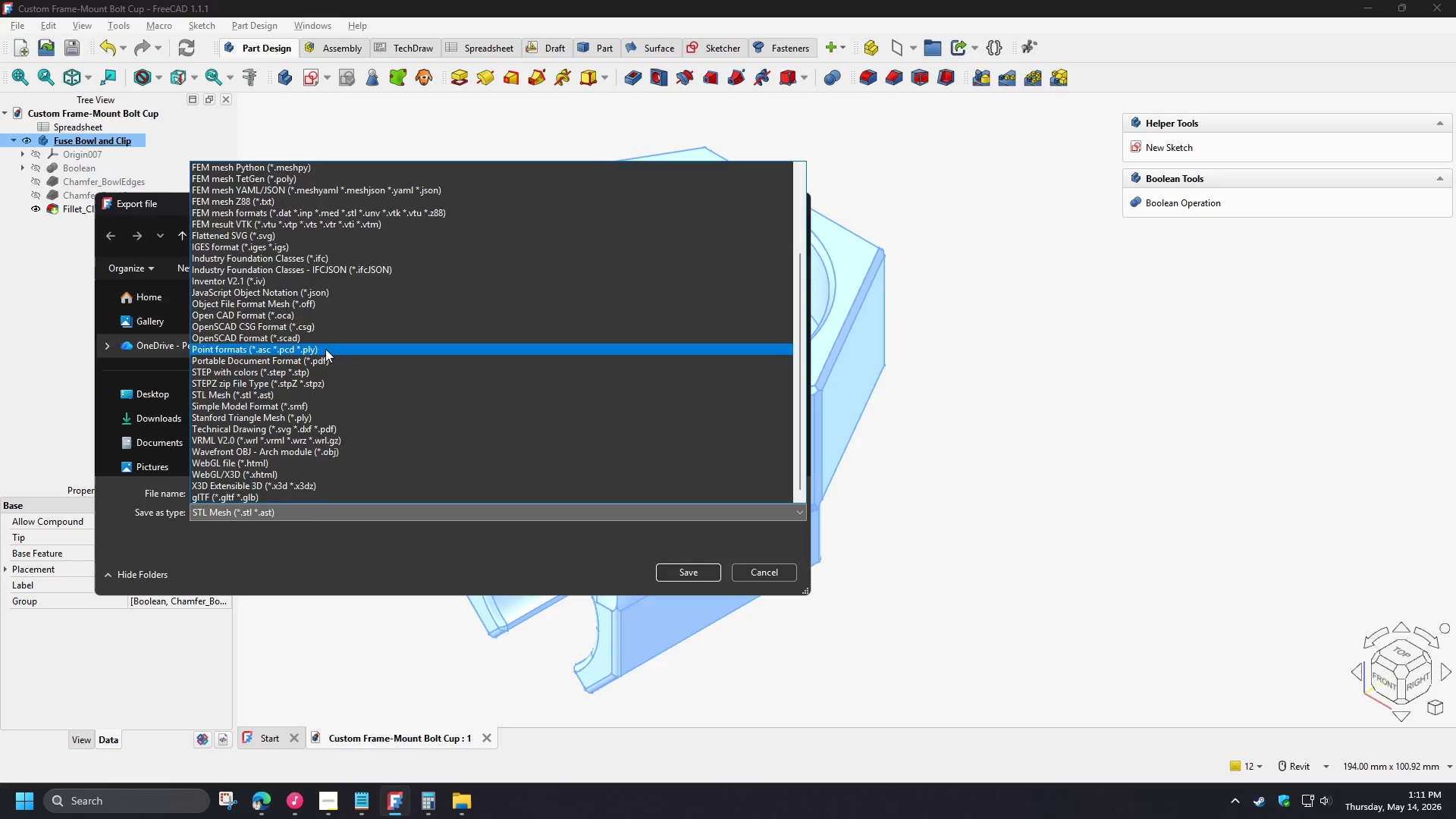 
scroll: coordinate [325, 348], scroll_direction: up, amount: 9.0
 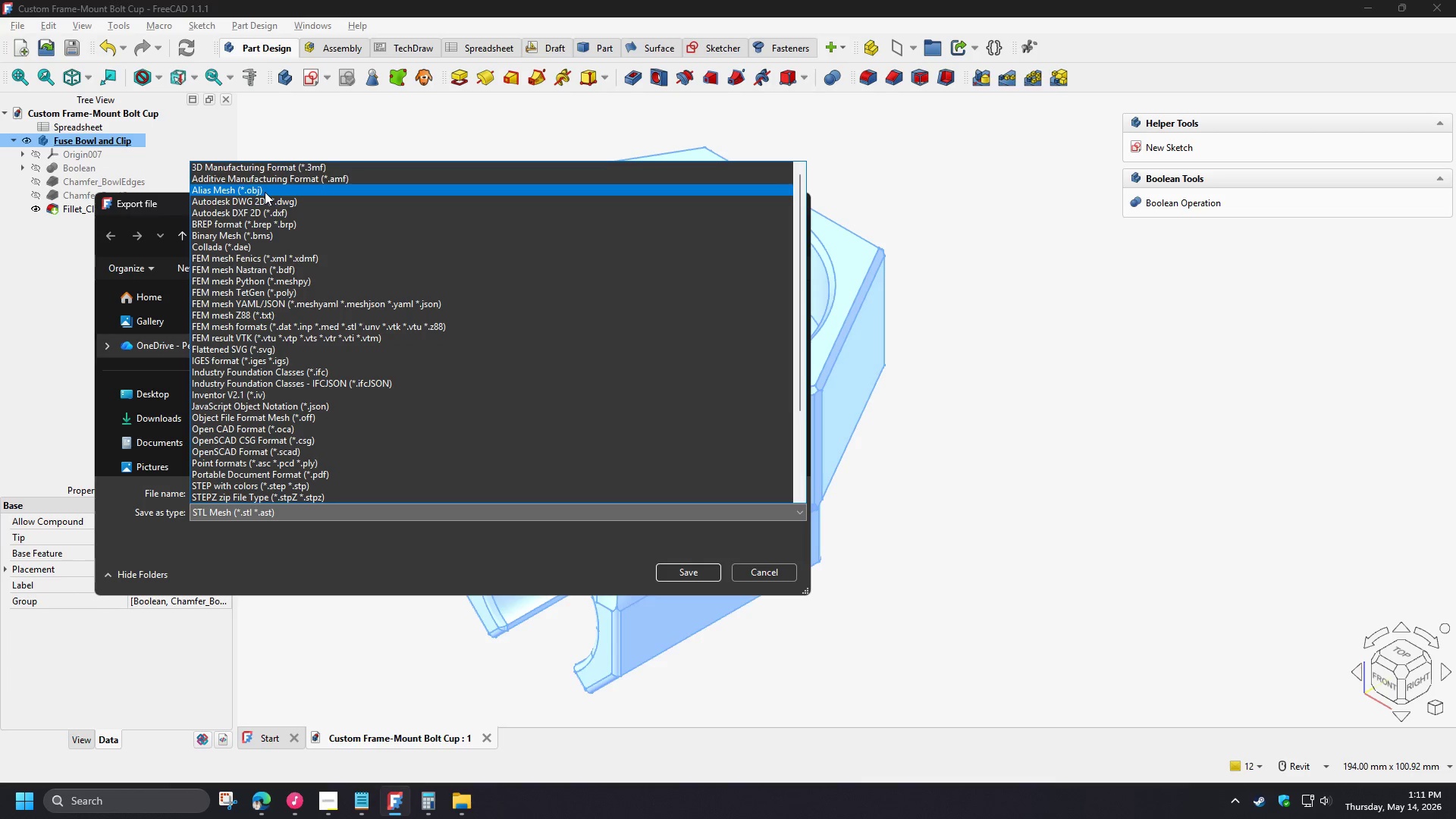 
left_click([265, 191])
 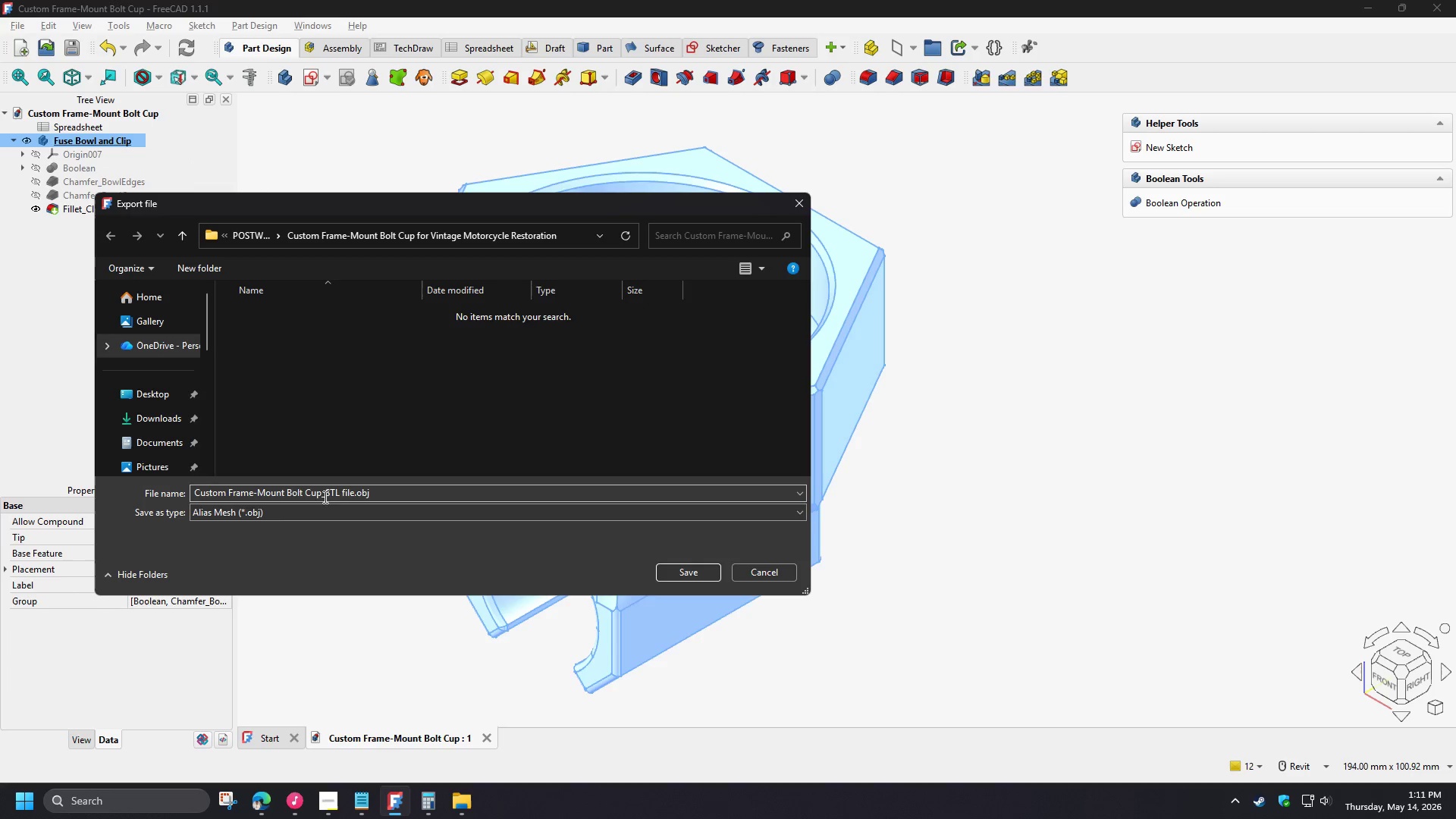 
left_click([344, 482])
 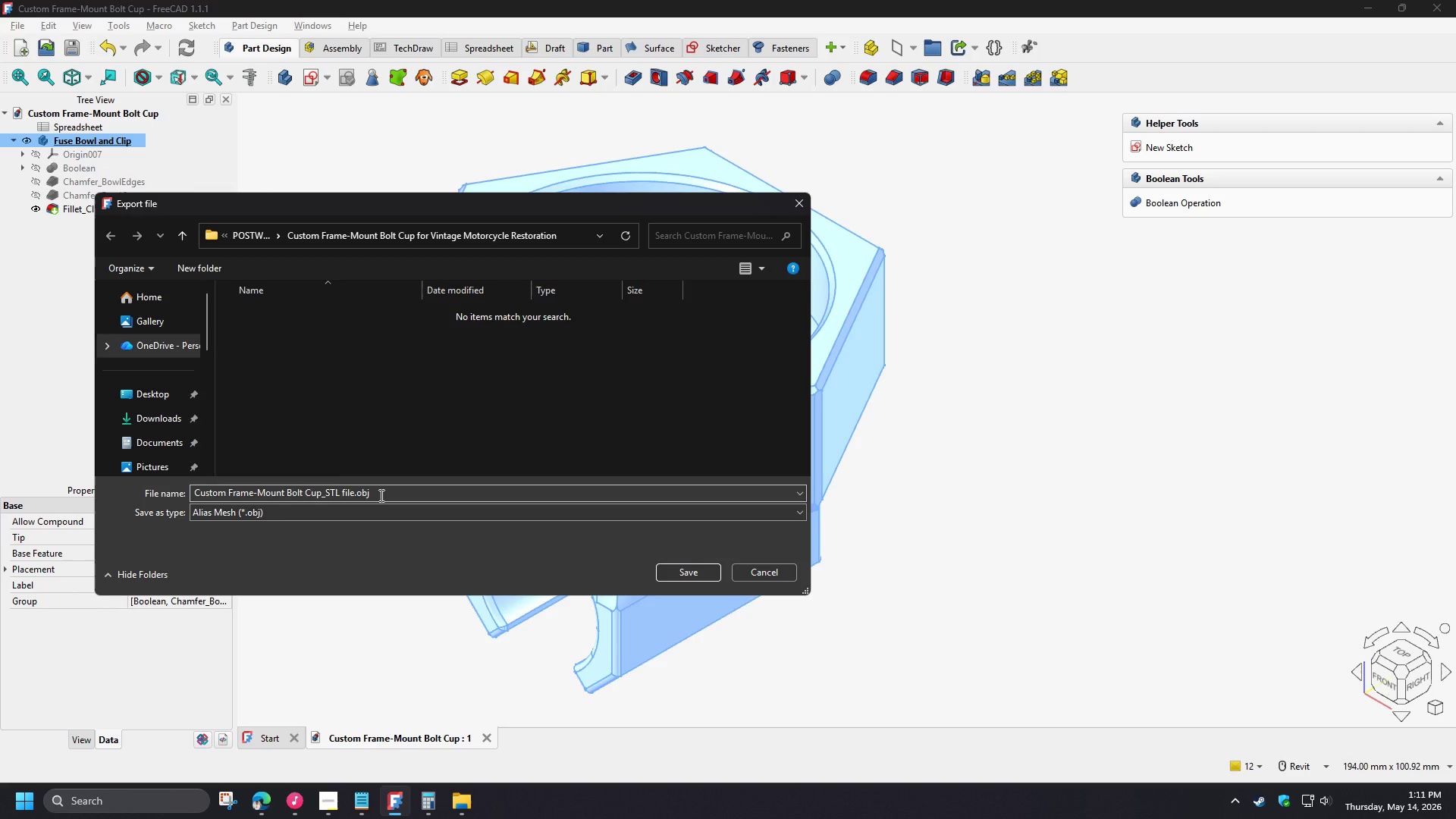 
left_click_drag(start_coordinate=[380, 495], to_coordinate=[234, 486])
 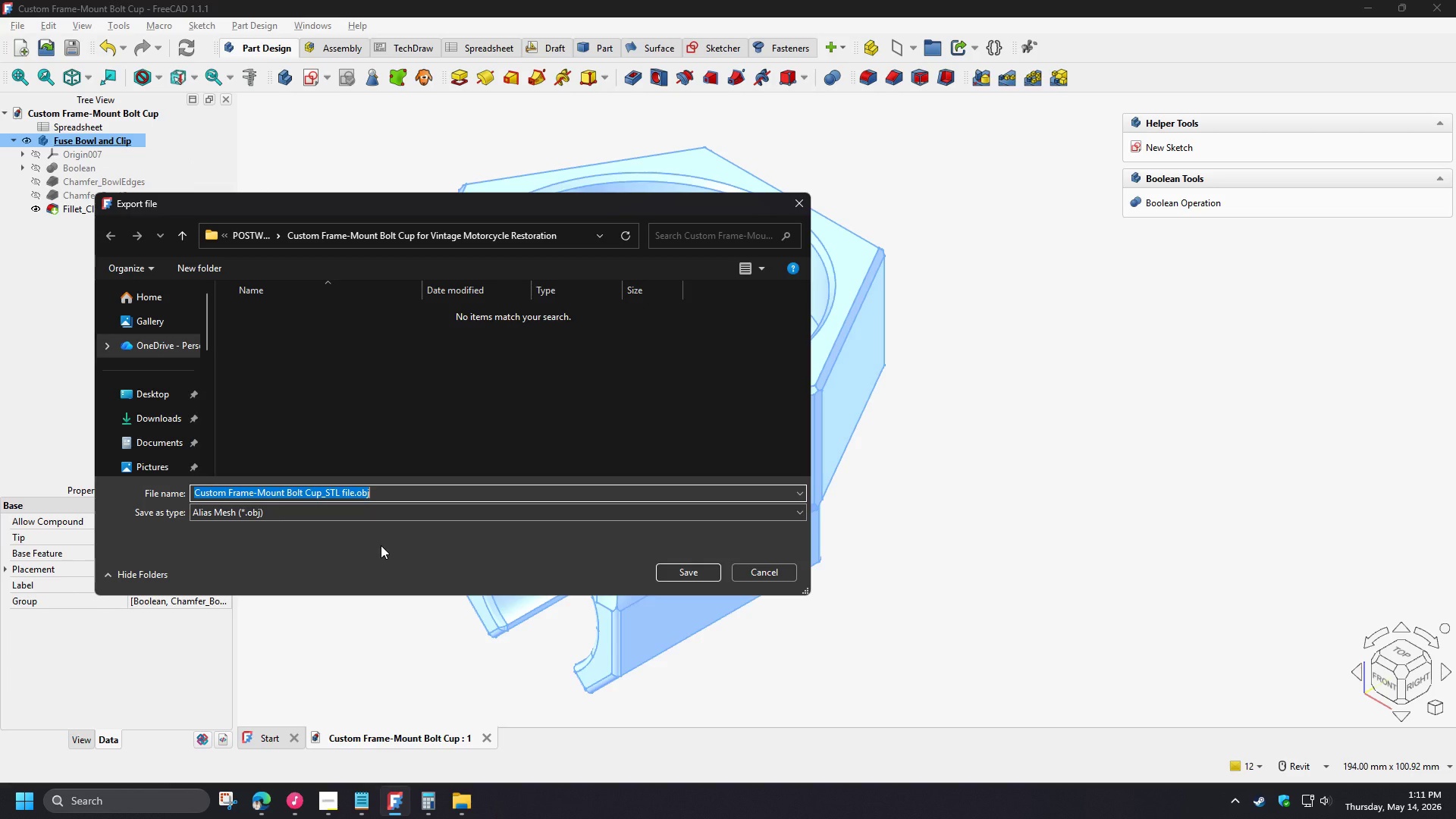 
left_click([769, 570])
 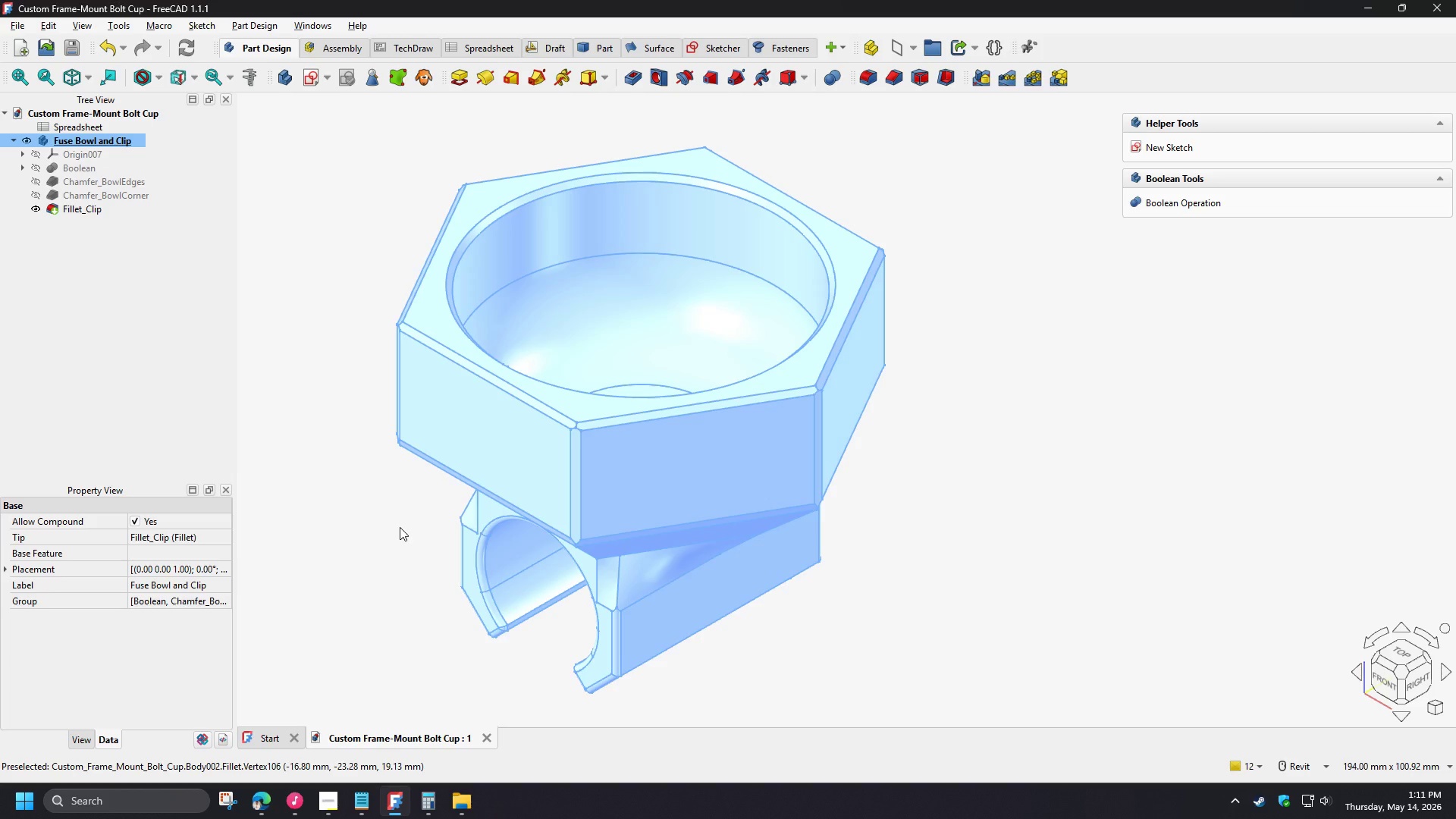 
left_click([374, 517])
 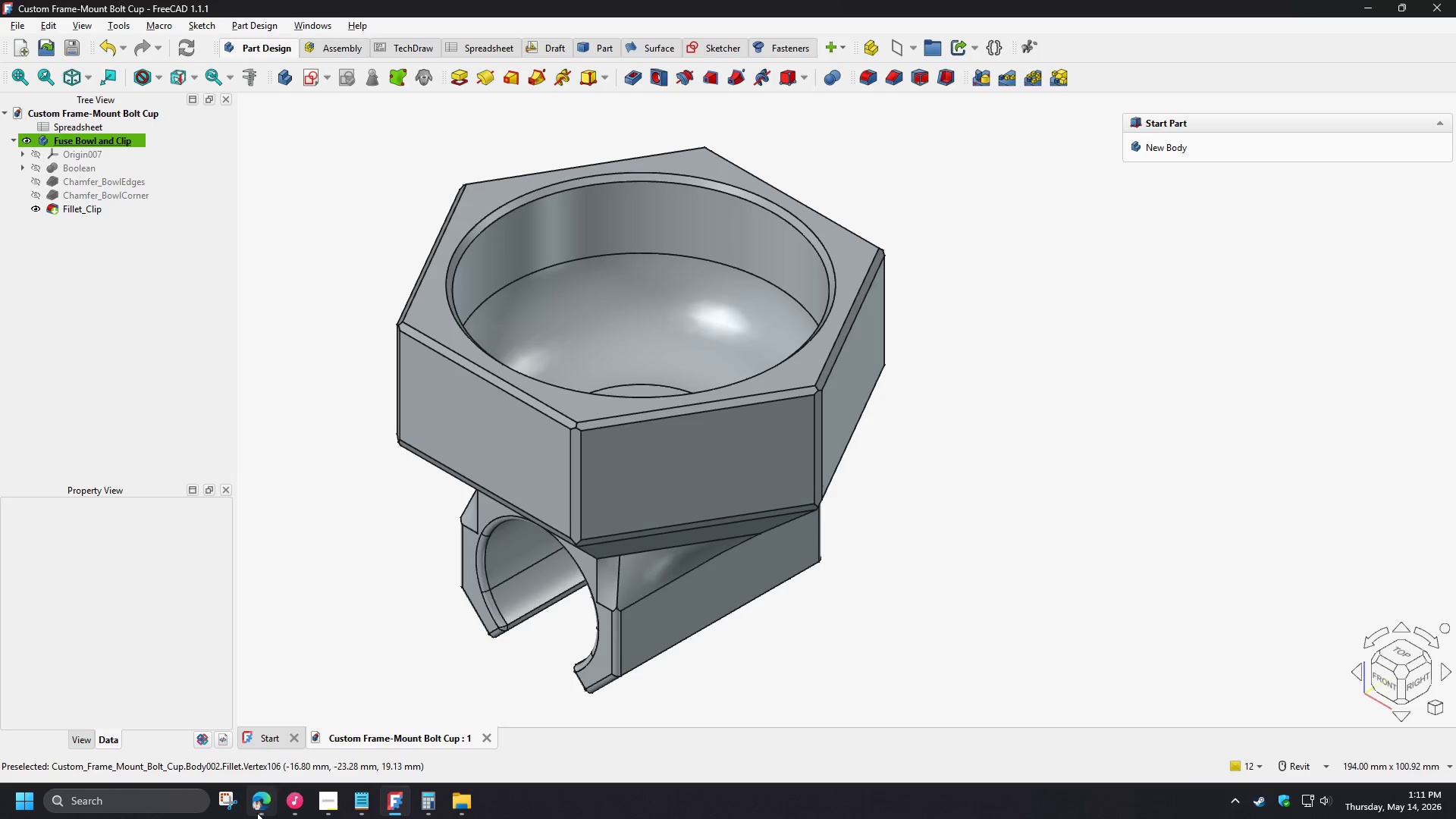 
left_click([257, 813])
 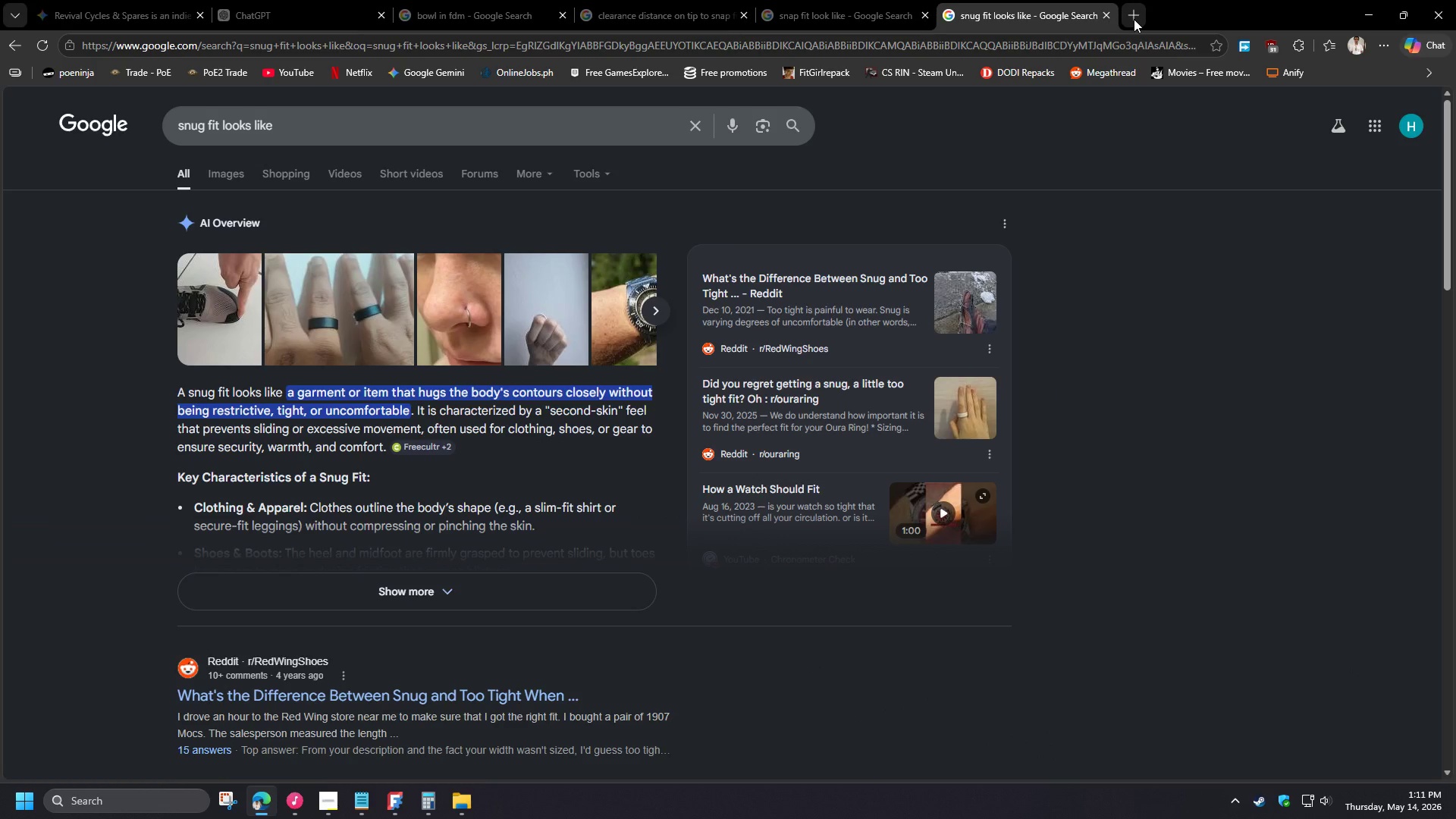 
left_click([1134, 19])
 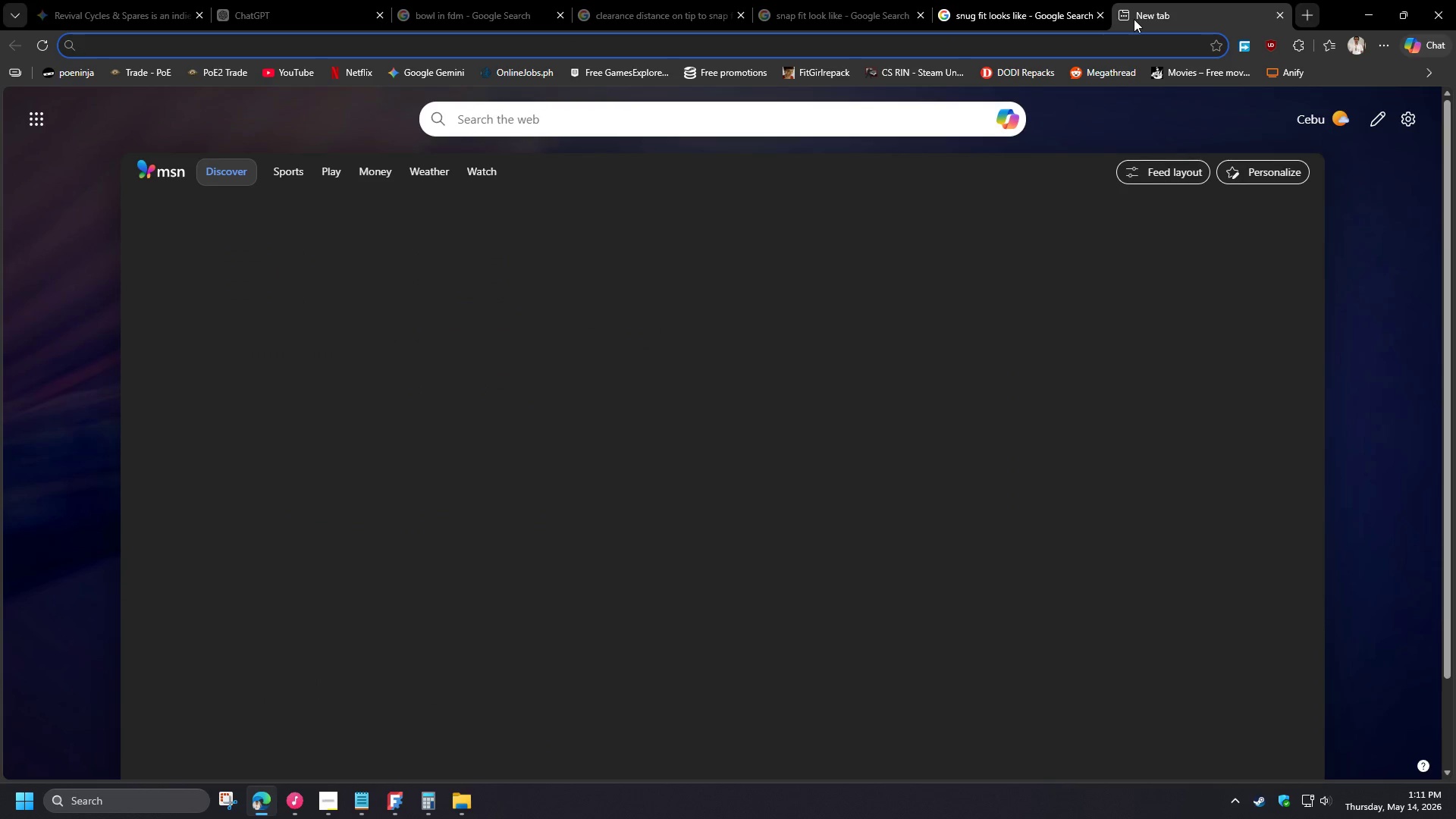 
key(3)
 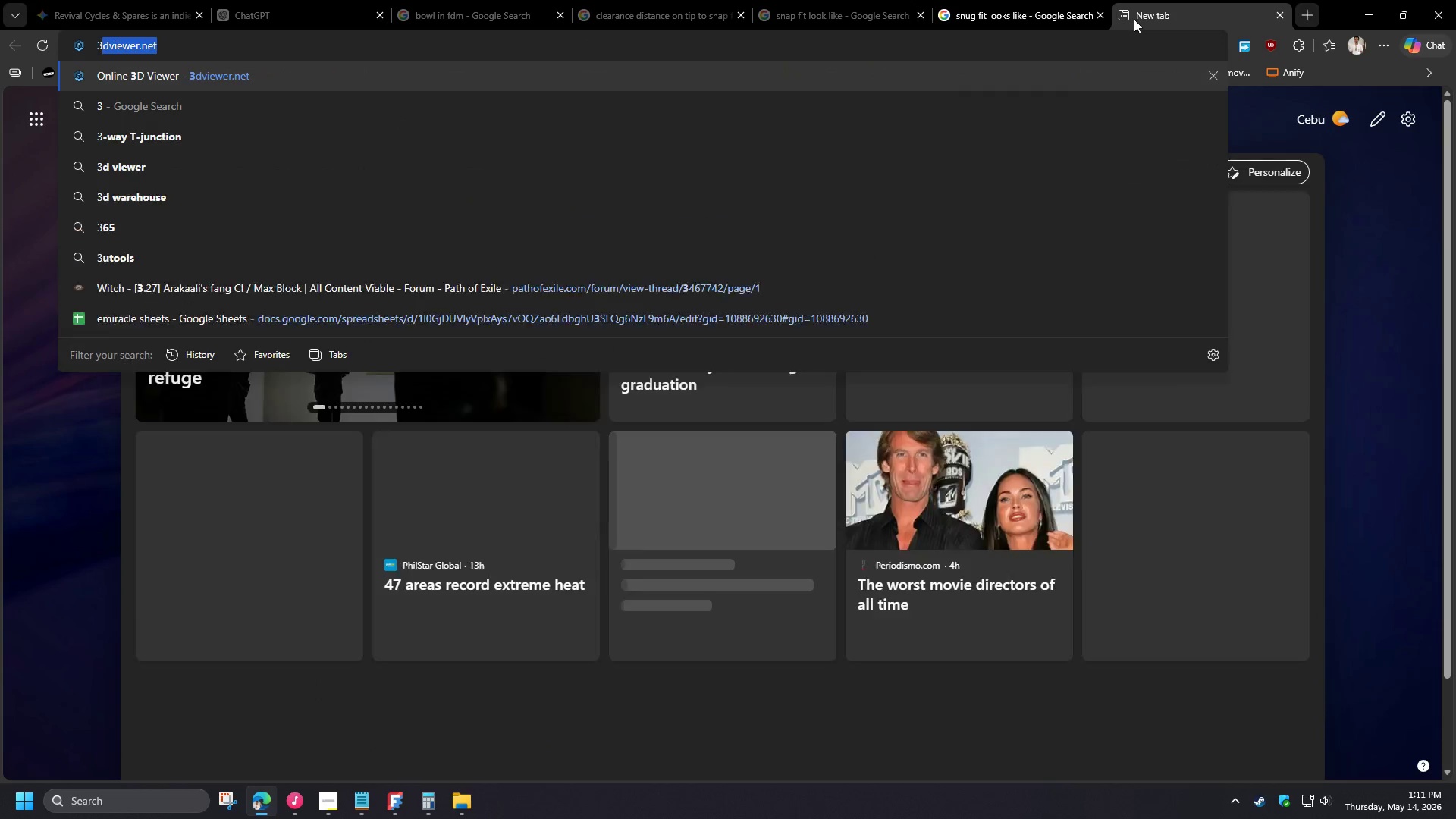 
left_click([385, 78])
 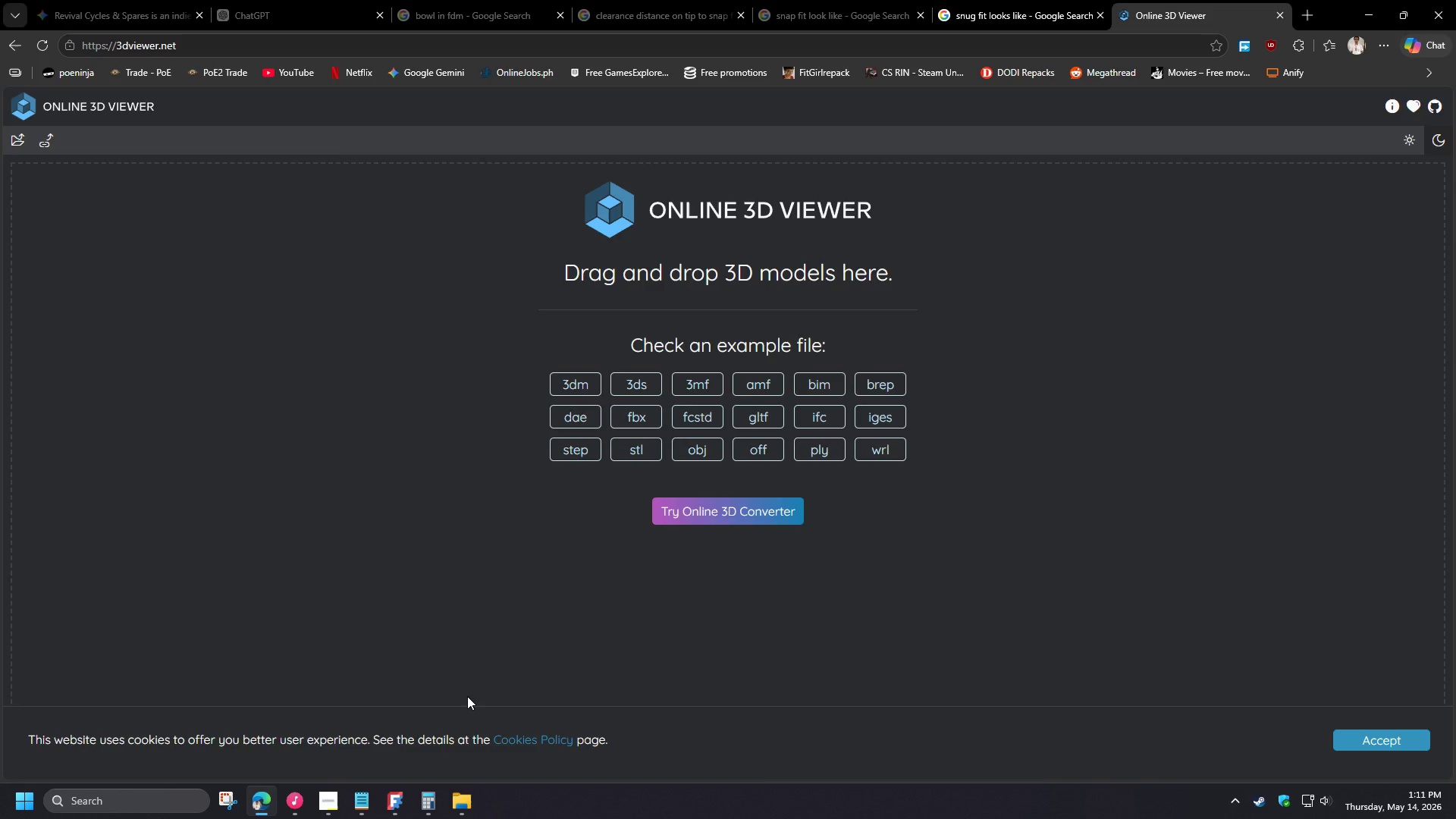 
left_click([460, 800])
 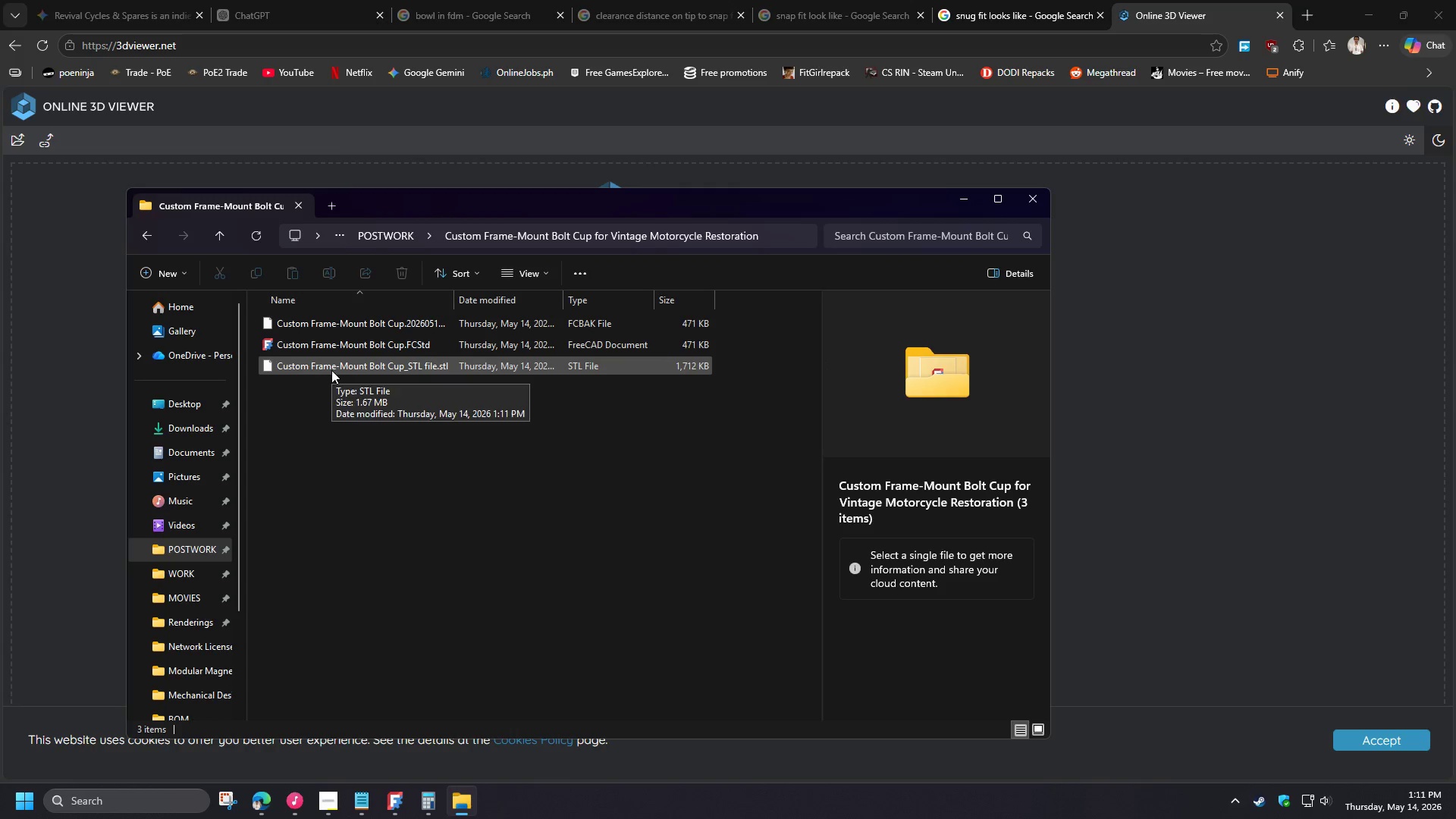 
left_click([383, 230])
 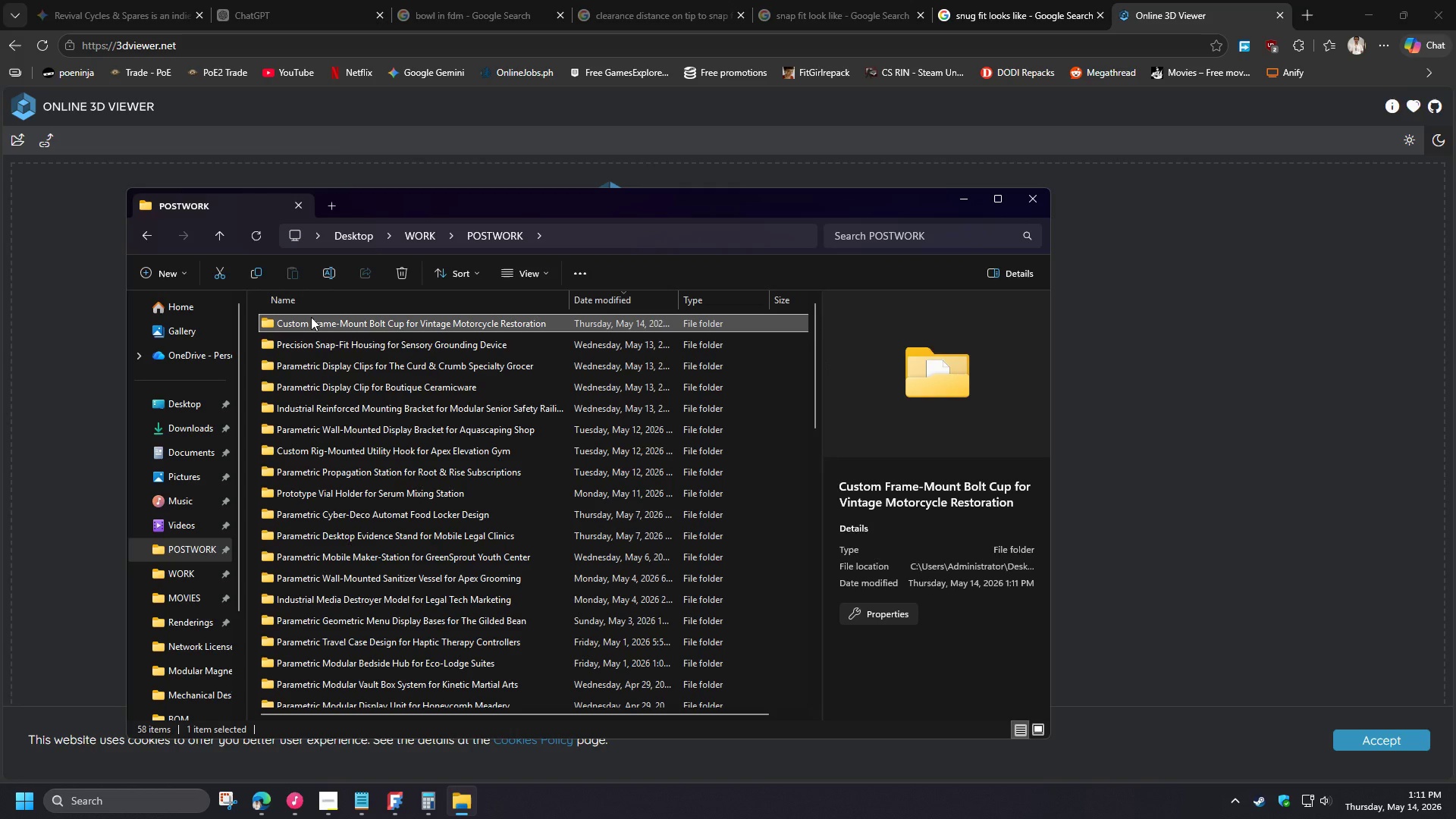 
double_click([311, 317])
 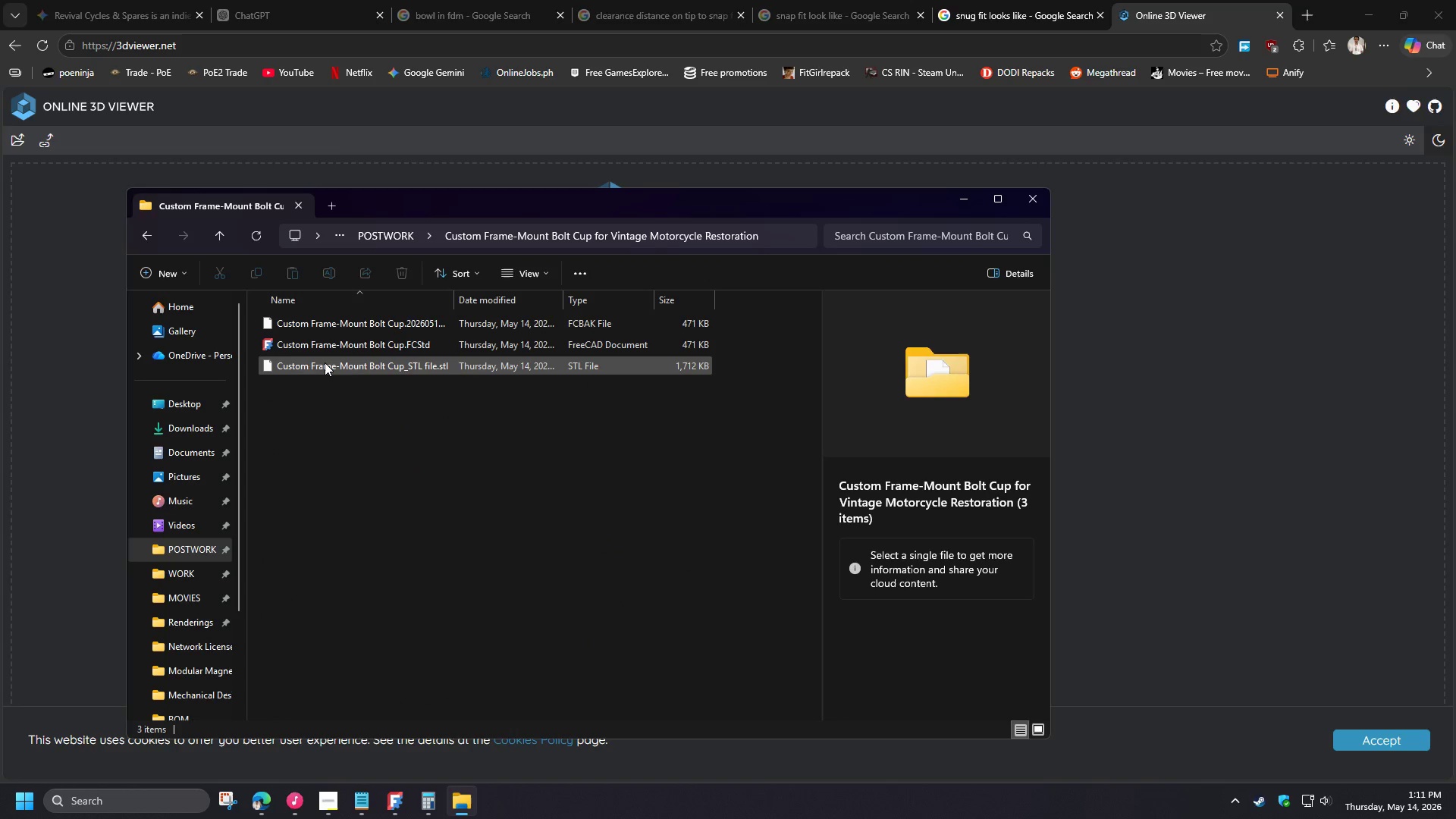 
left_click_drag(start_coordinate=[325, 362], to_coordinate=[88, 469])
 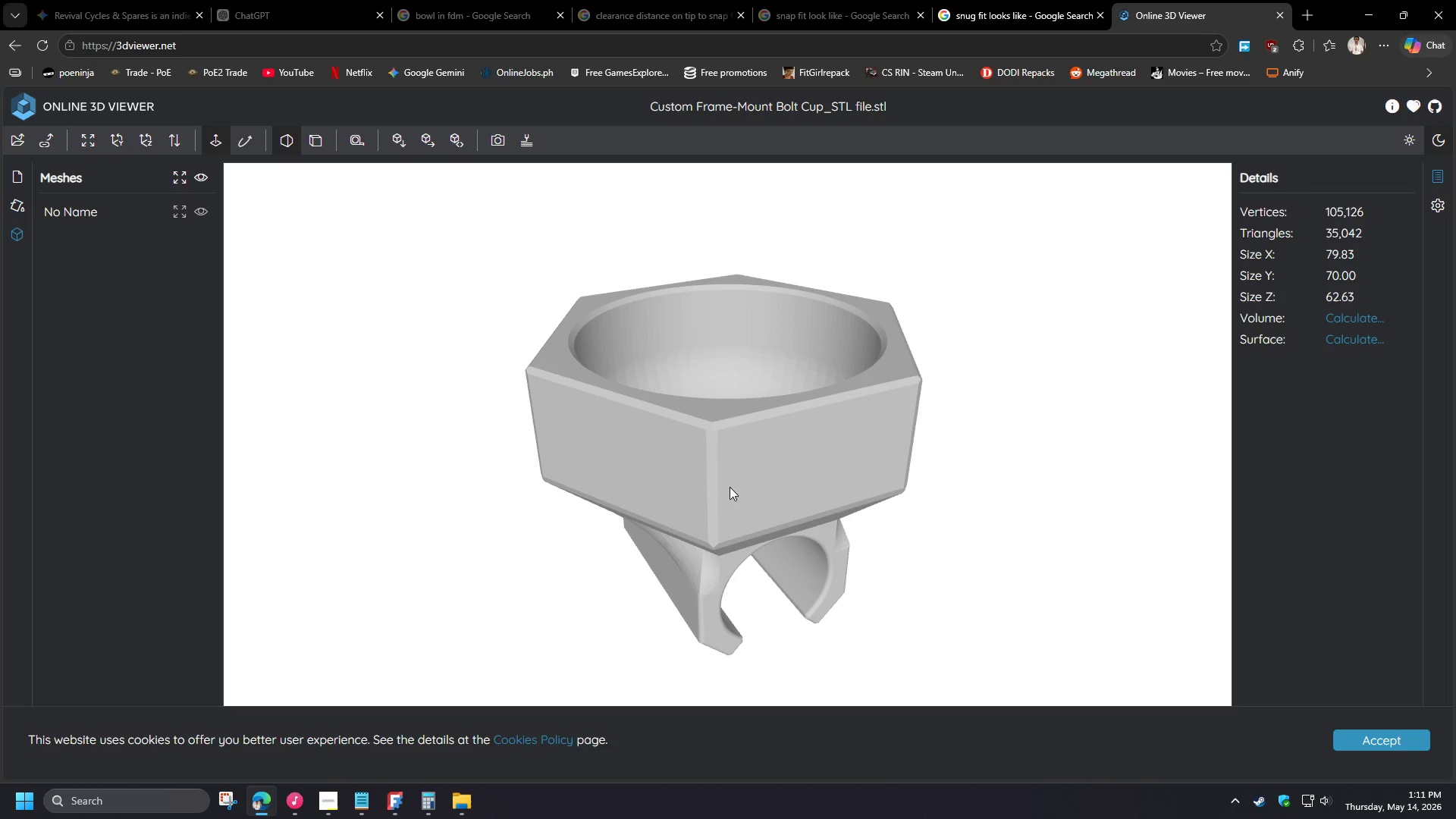 
left_click_drag(start_coordinate=[734, 513], to_coordinate=[717, 500])
 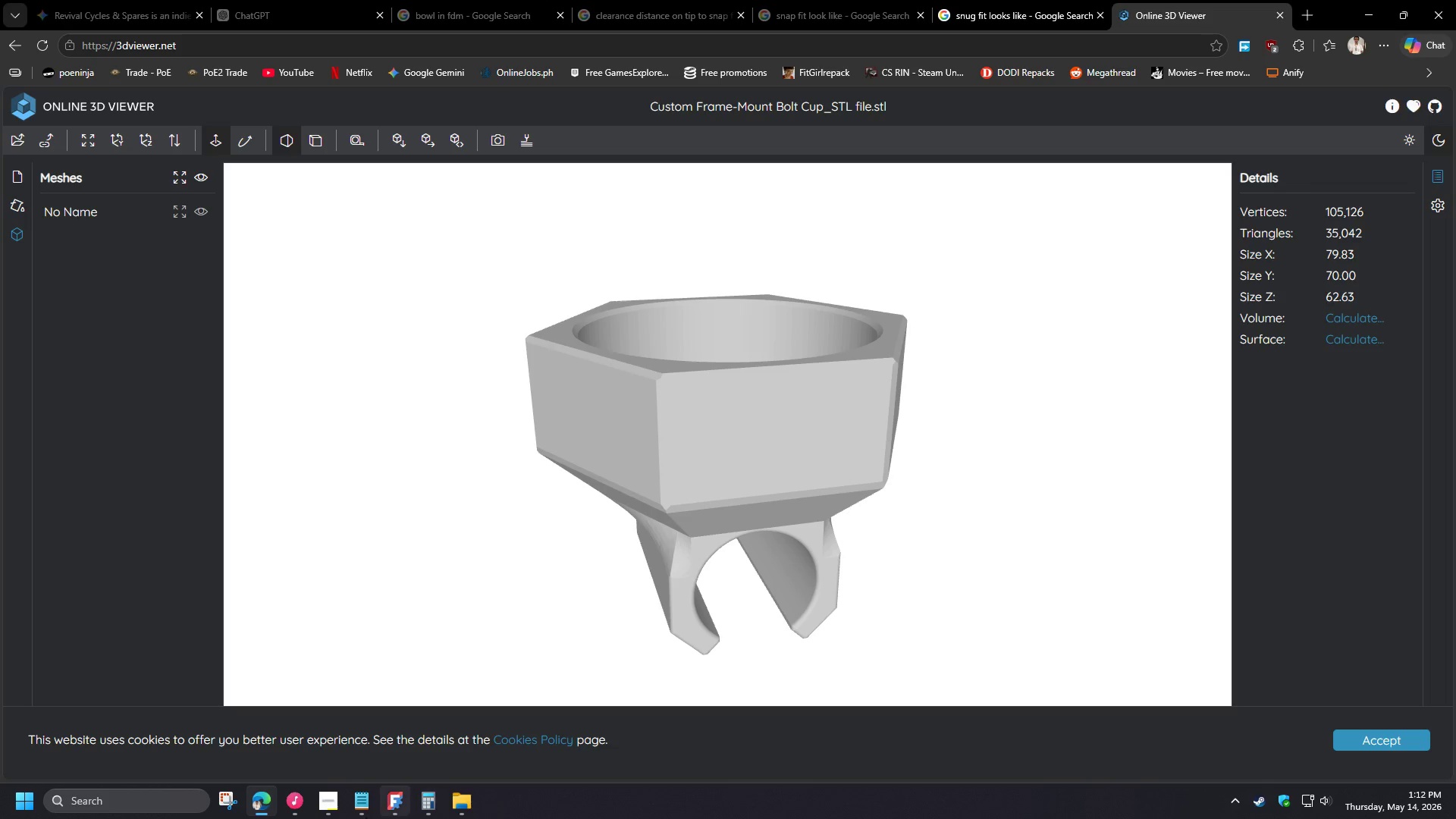 
left_click([324, 800])